 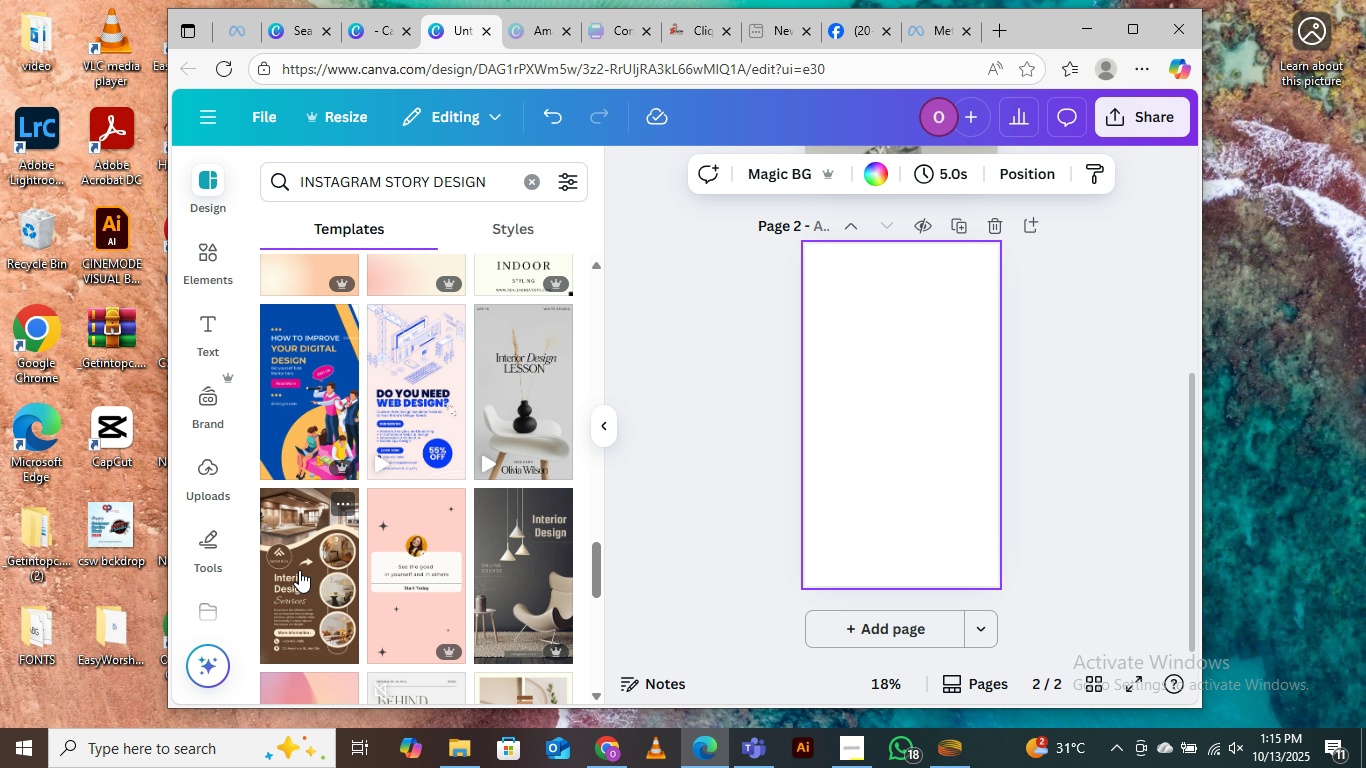 
left_click([299, 570])
 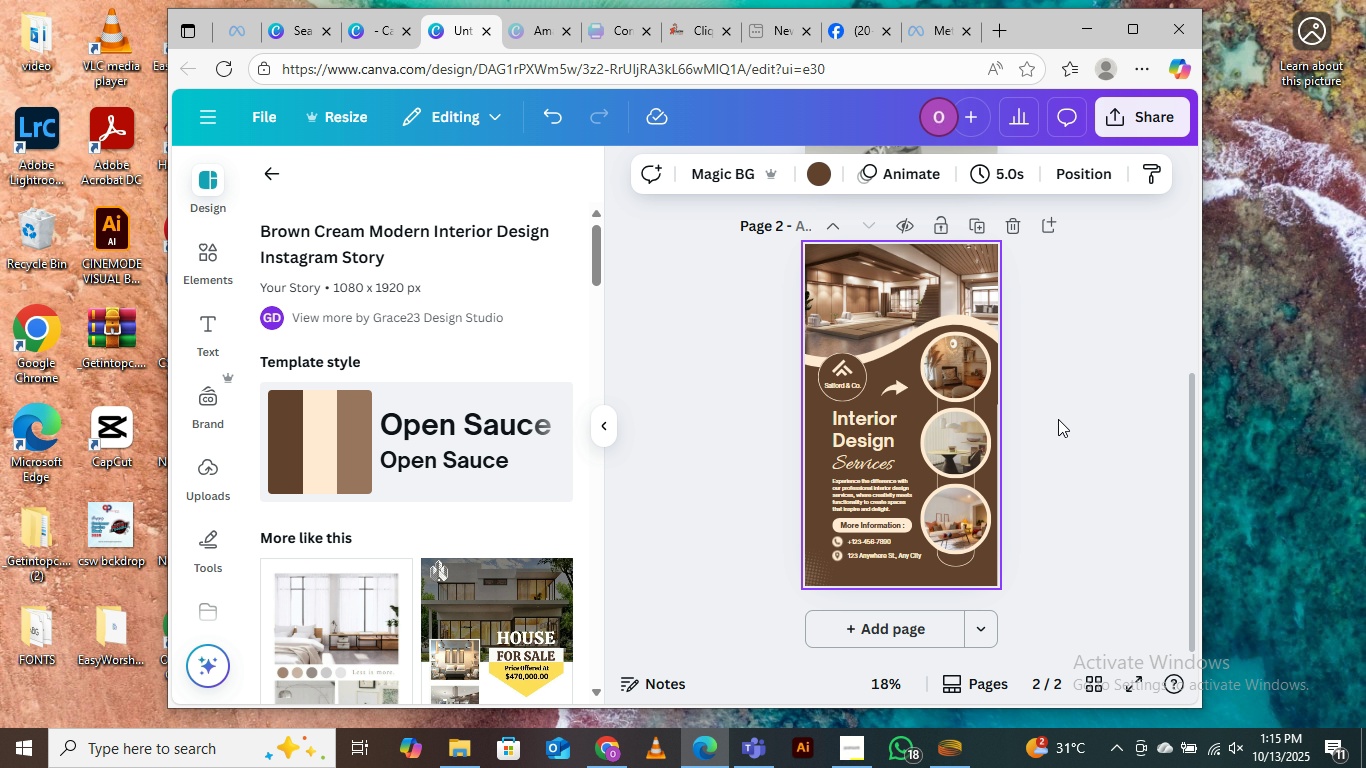 
wait(5.58)
 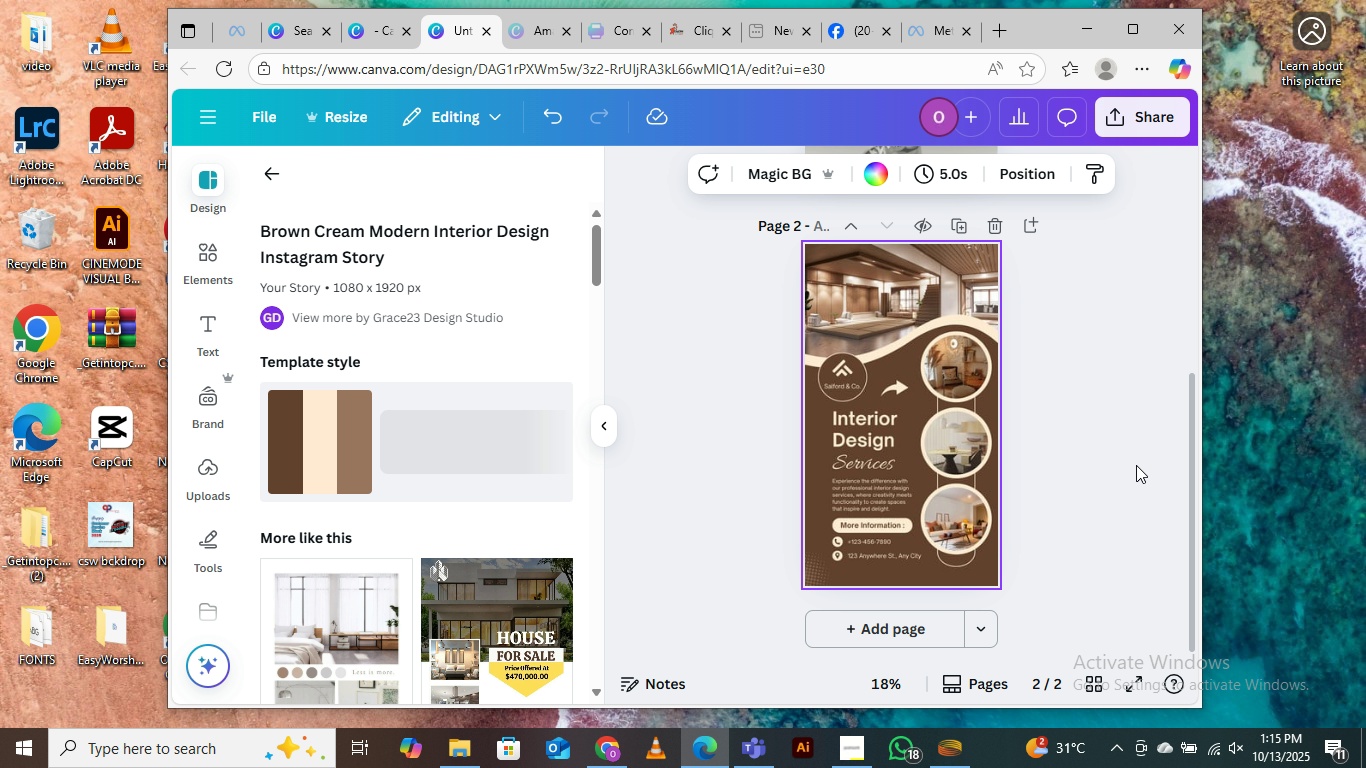 
scroll: coordinate [949, 429], scroll_direction: up, amount: 3.0
 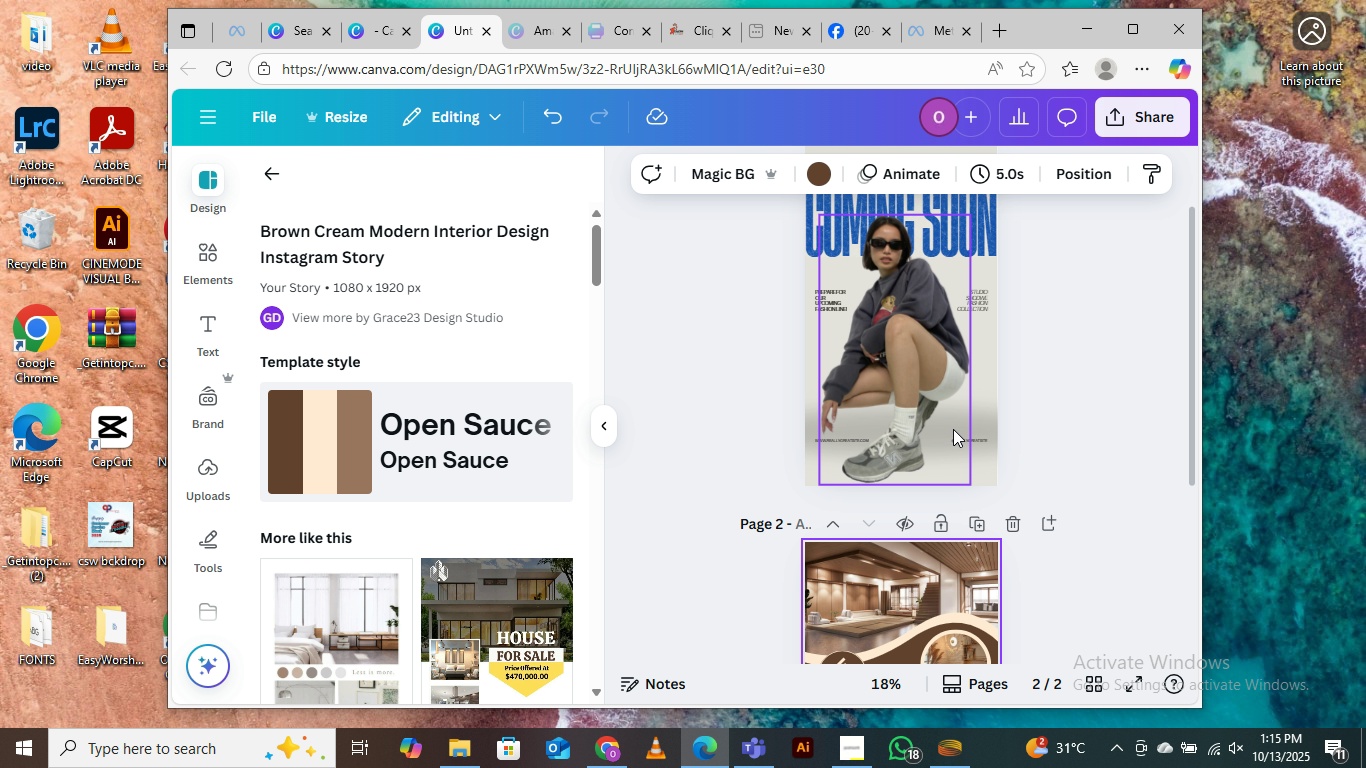 
scroll: coordinate [953, 429], scroll_direction: down, amount: 1.0
 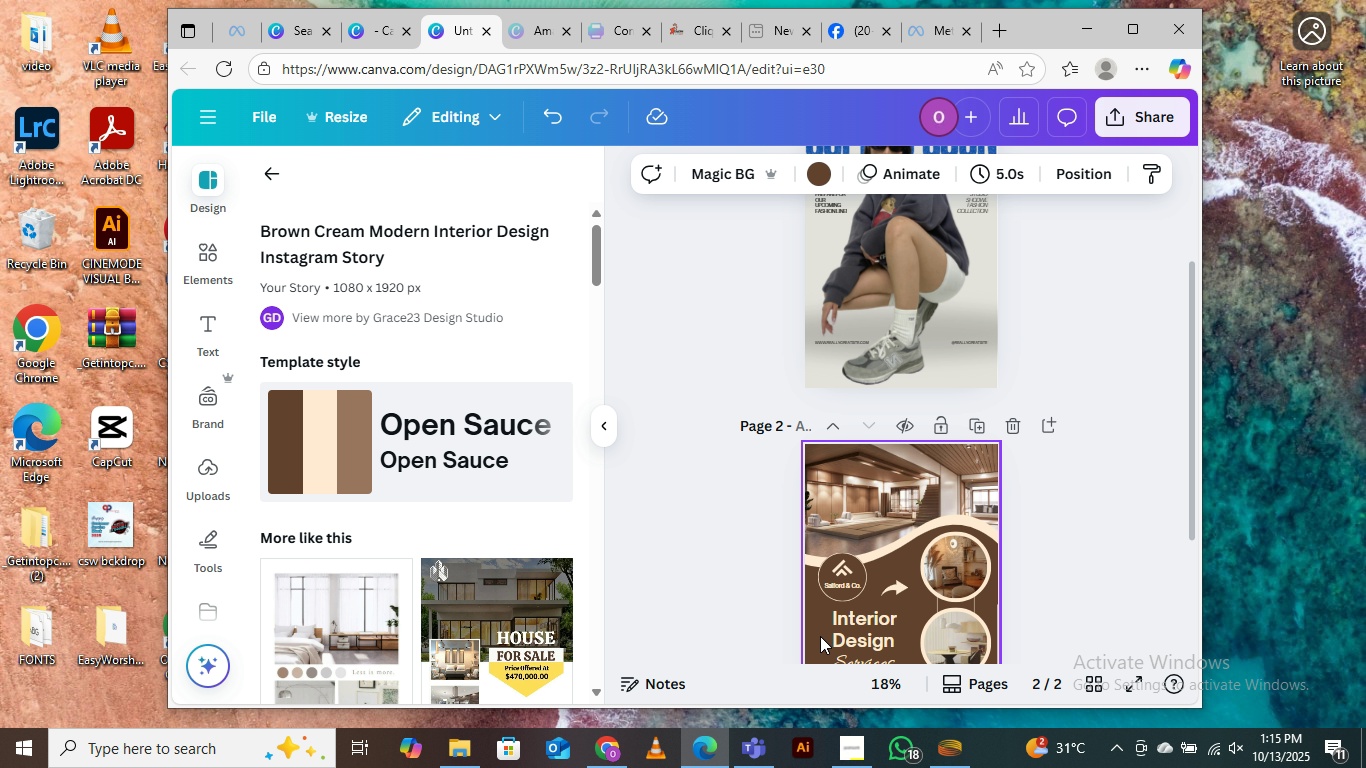 
left_click([820, 643])
 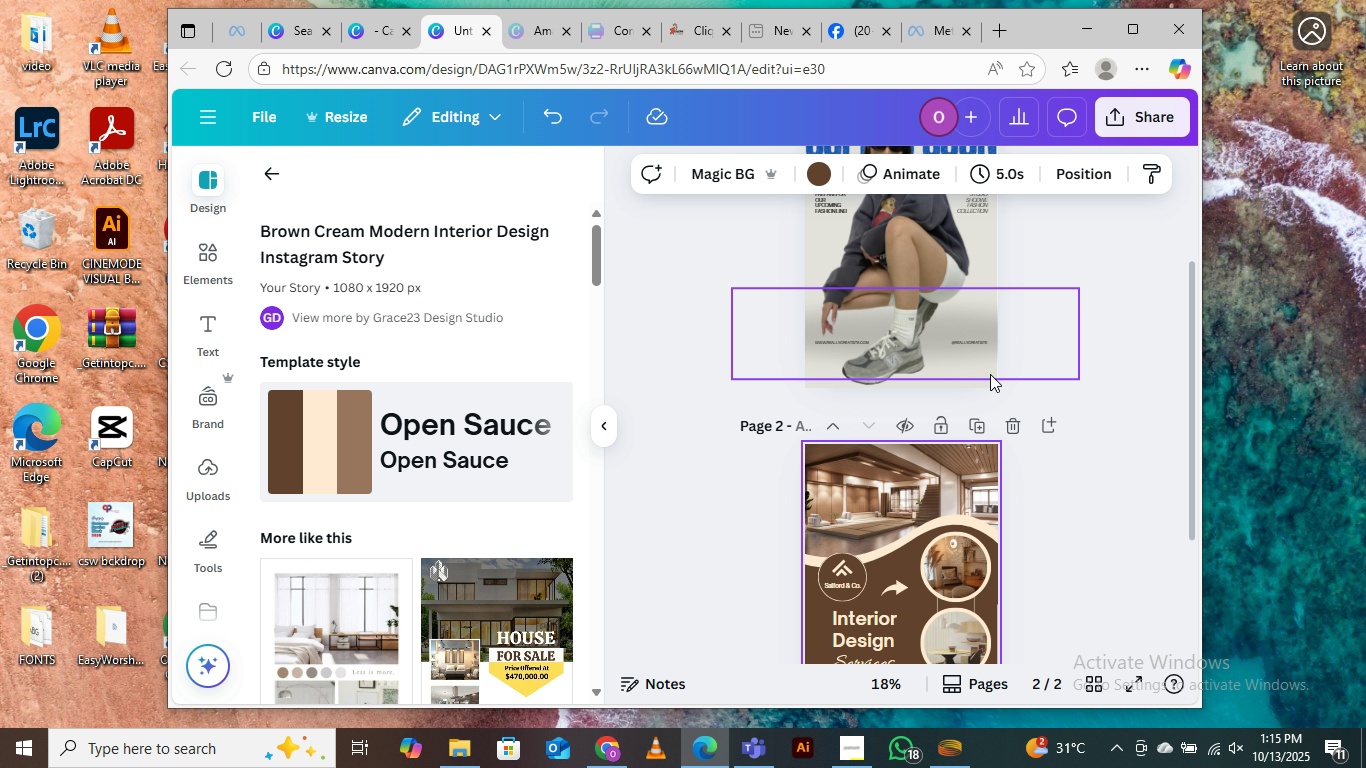 
left_click([982, 249])
 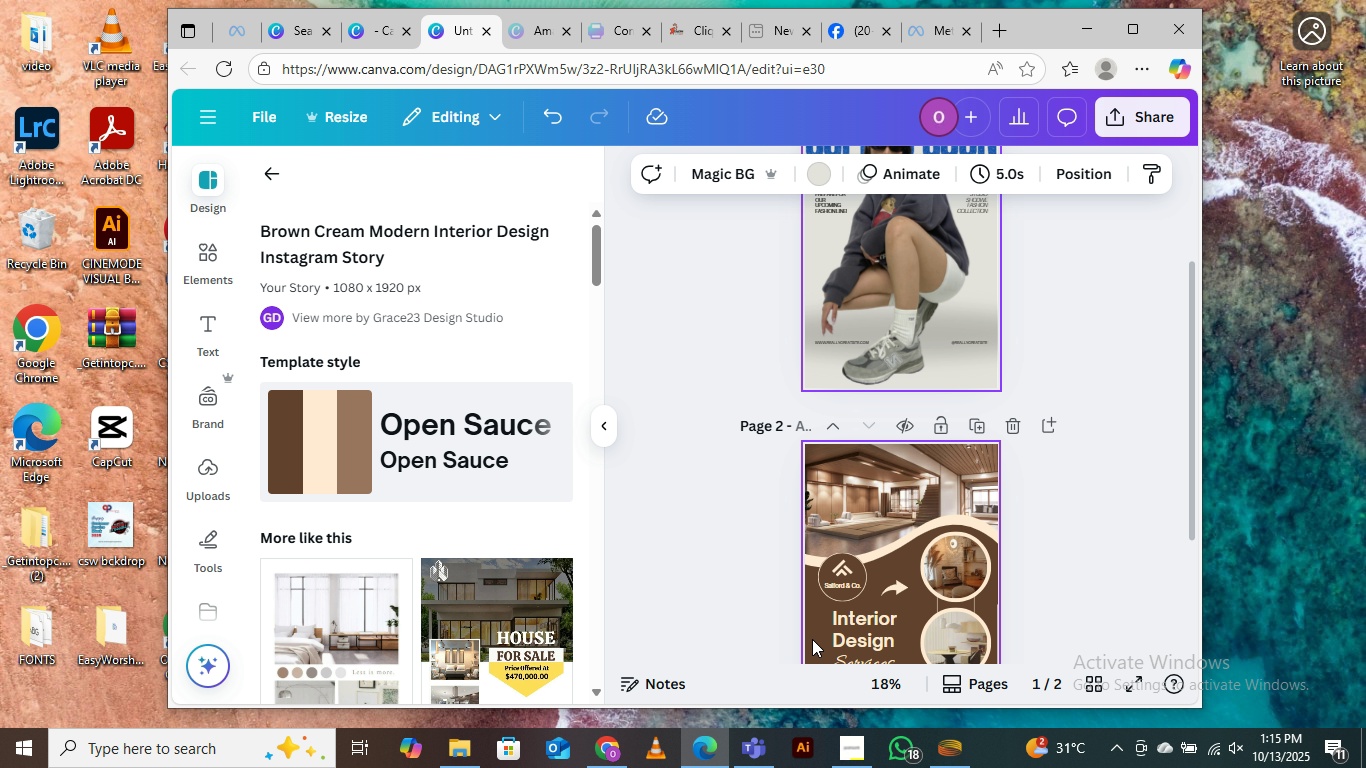 
left_click([818, 630])
 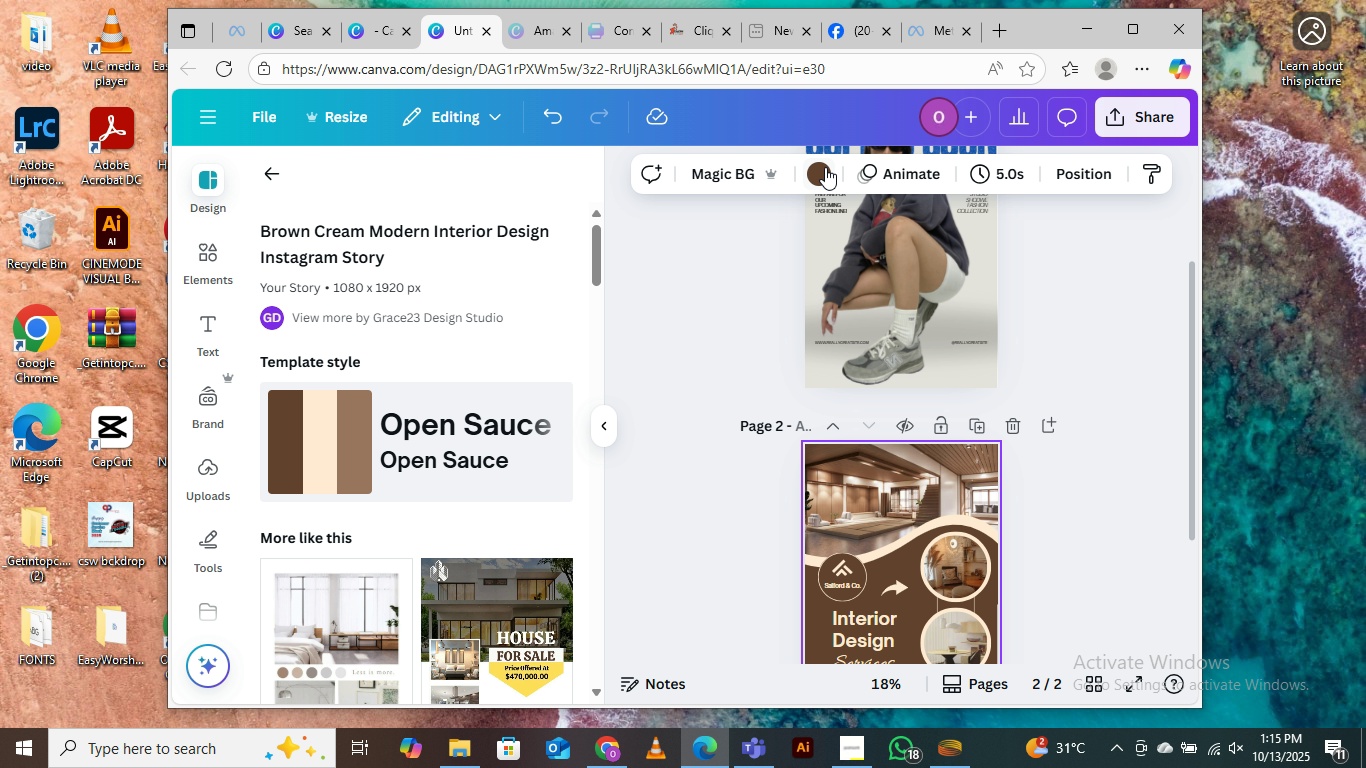 
left_click([823, 171])
 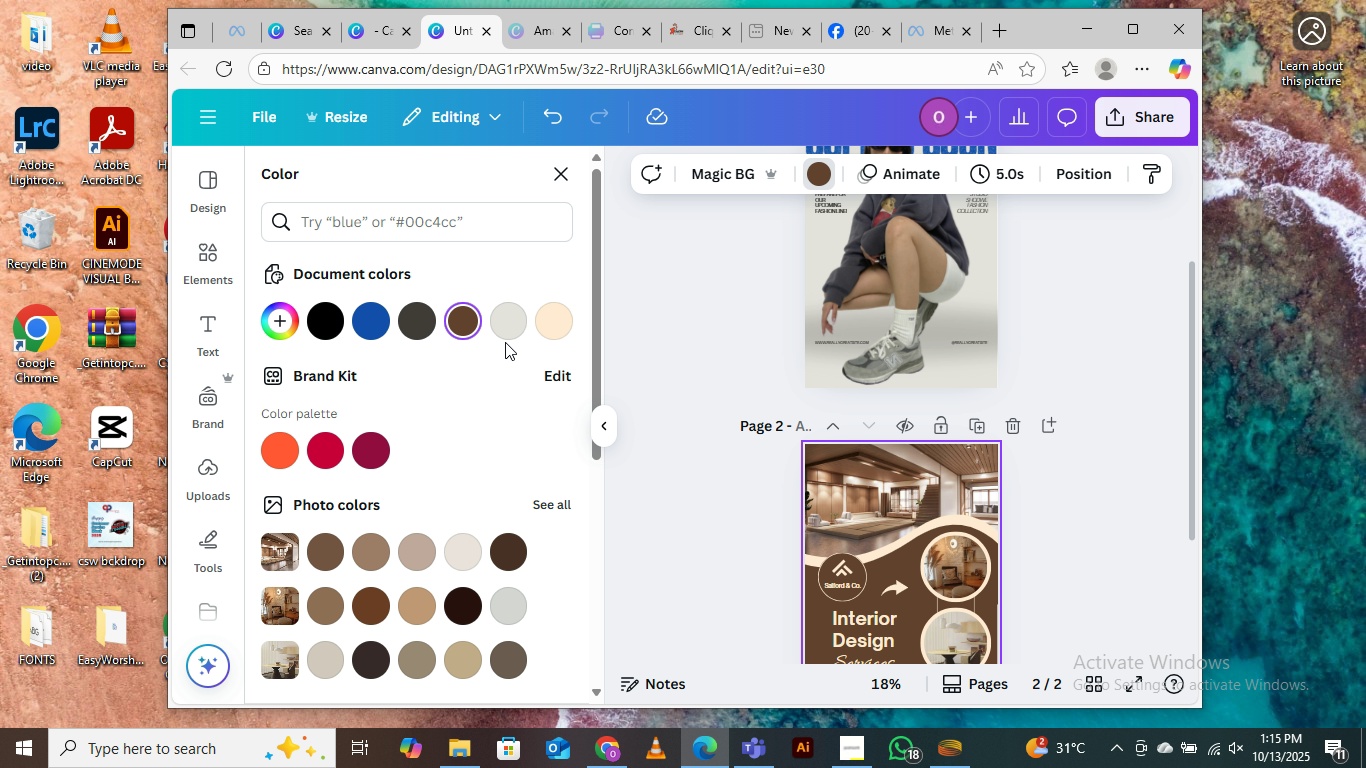 
left_click([511, 332])
 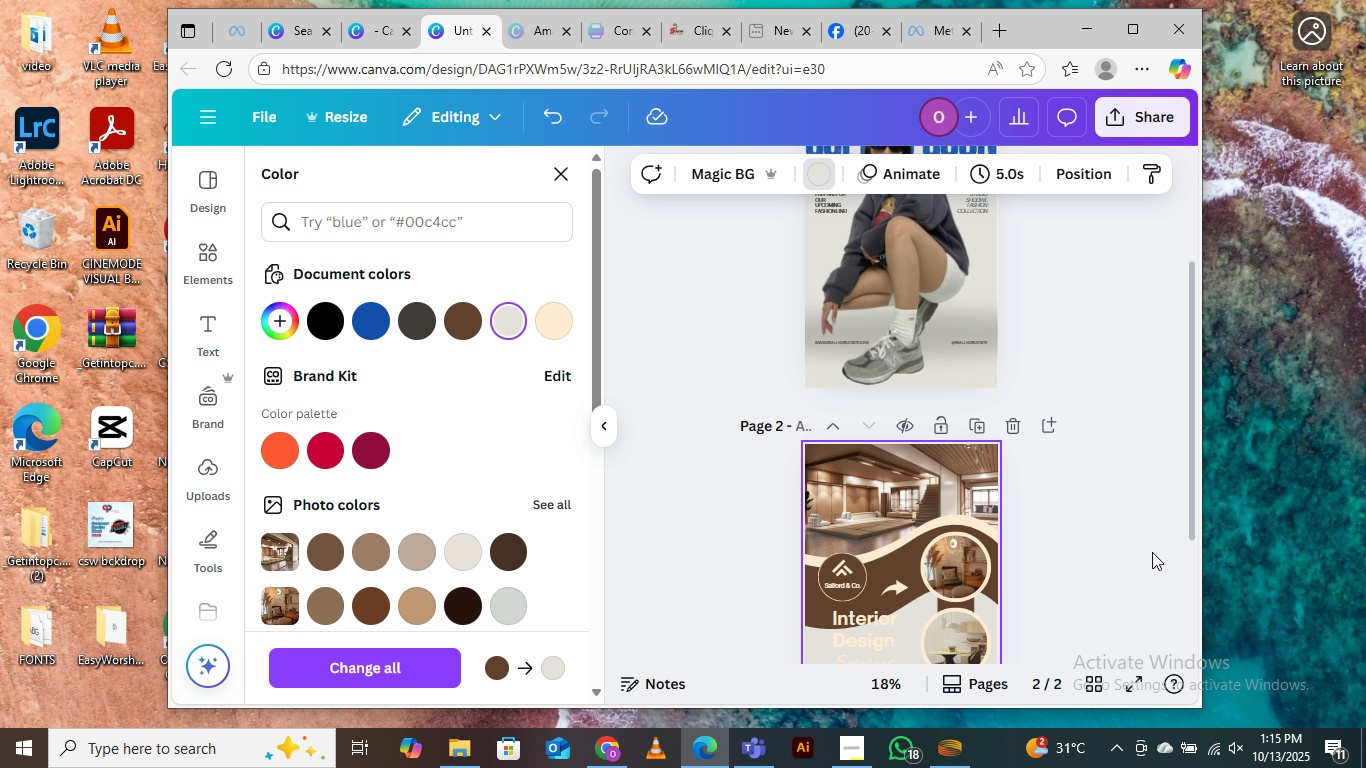 
scroll: coordinate [1138, 502], scroll_direction: down, amount: 2.0
 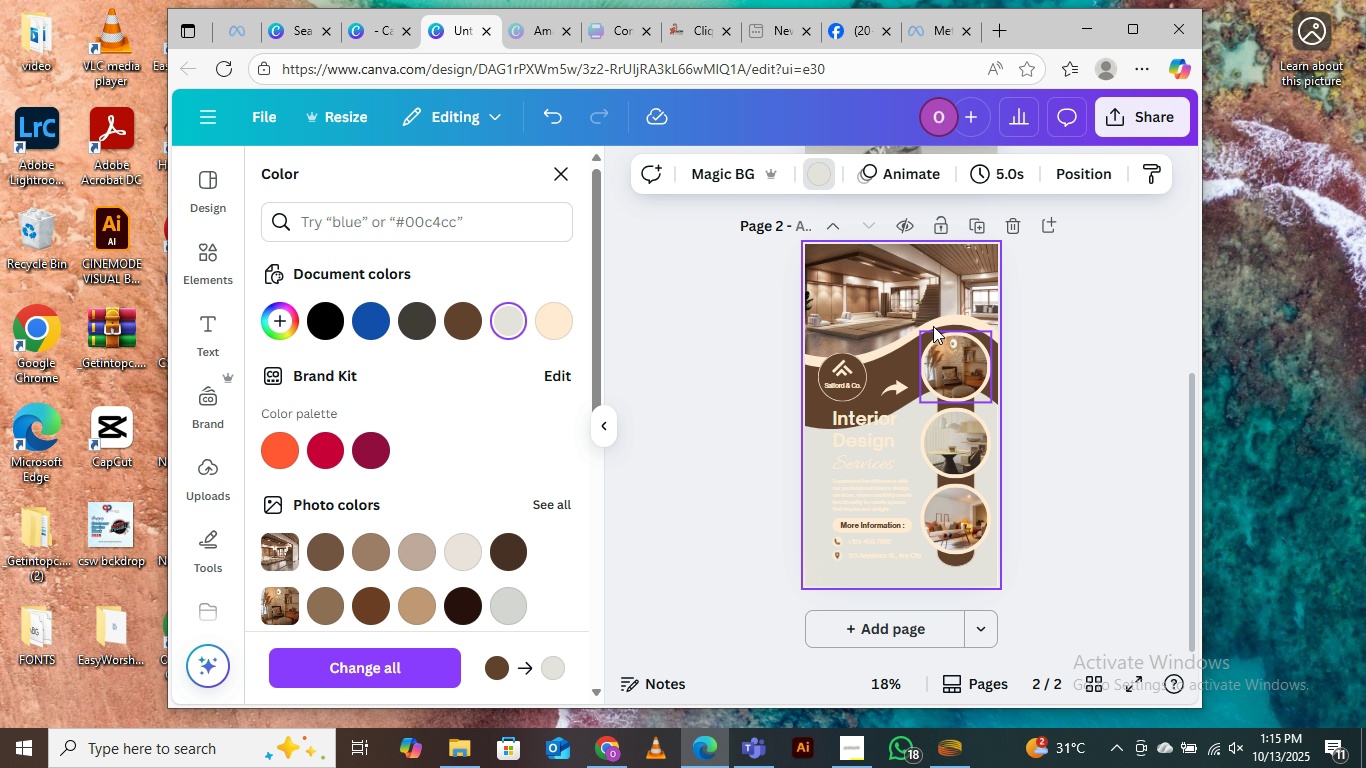 
left_click([905, 364])
 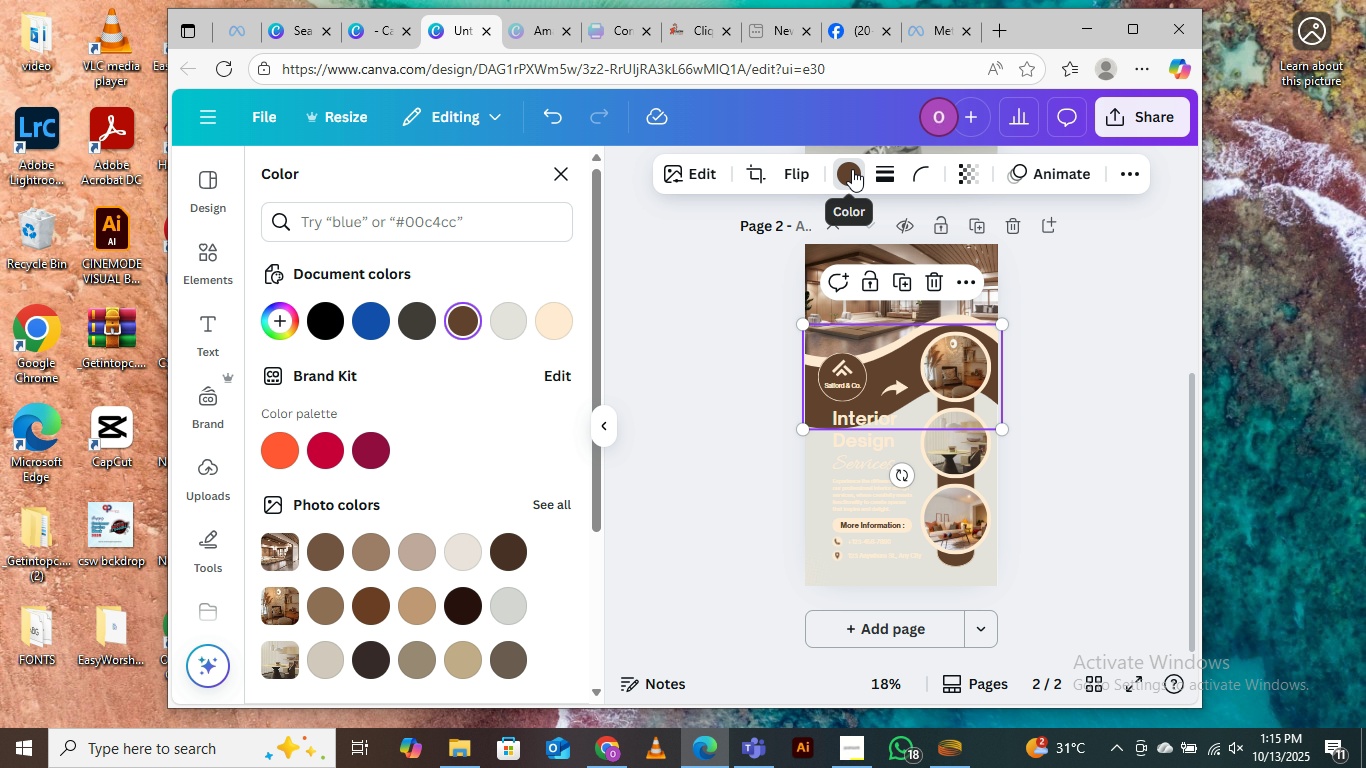 
left_click([852, 169])
 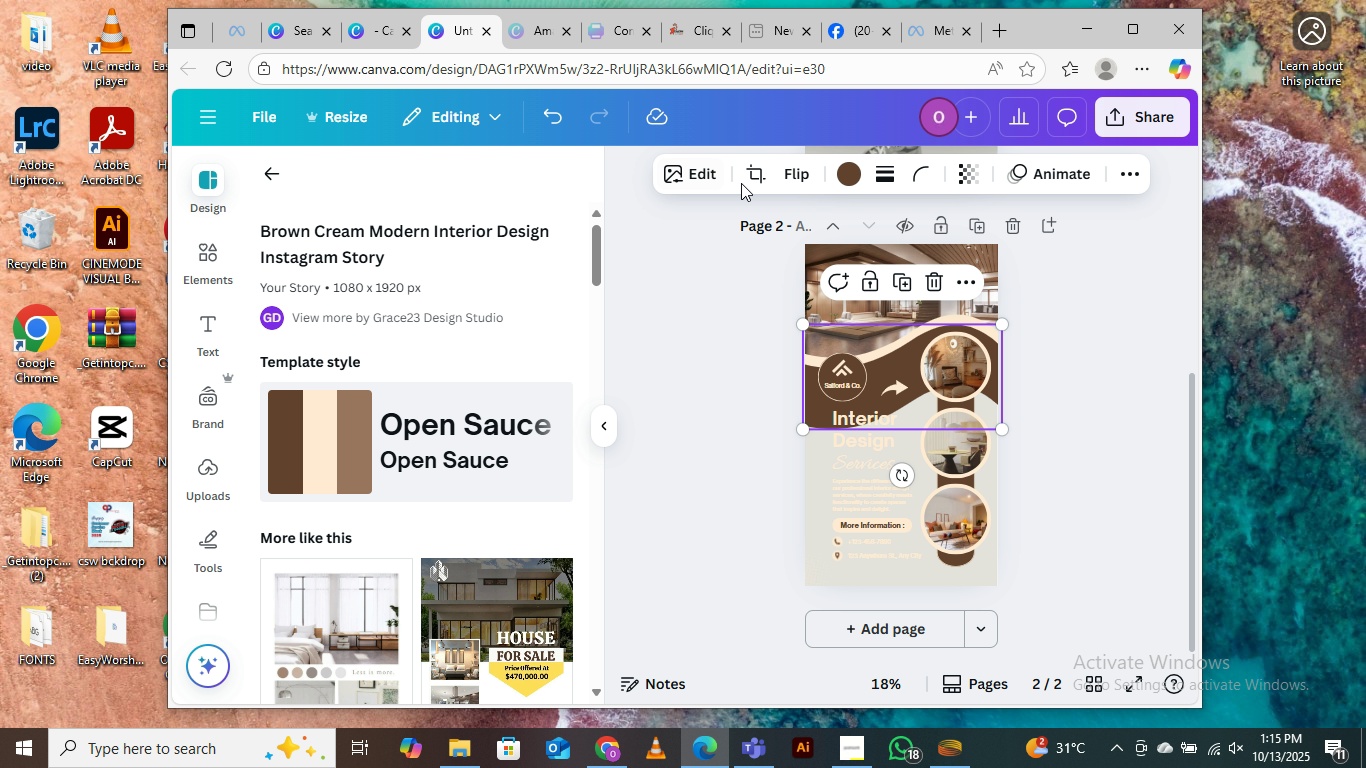 
left_click([849, 174])
 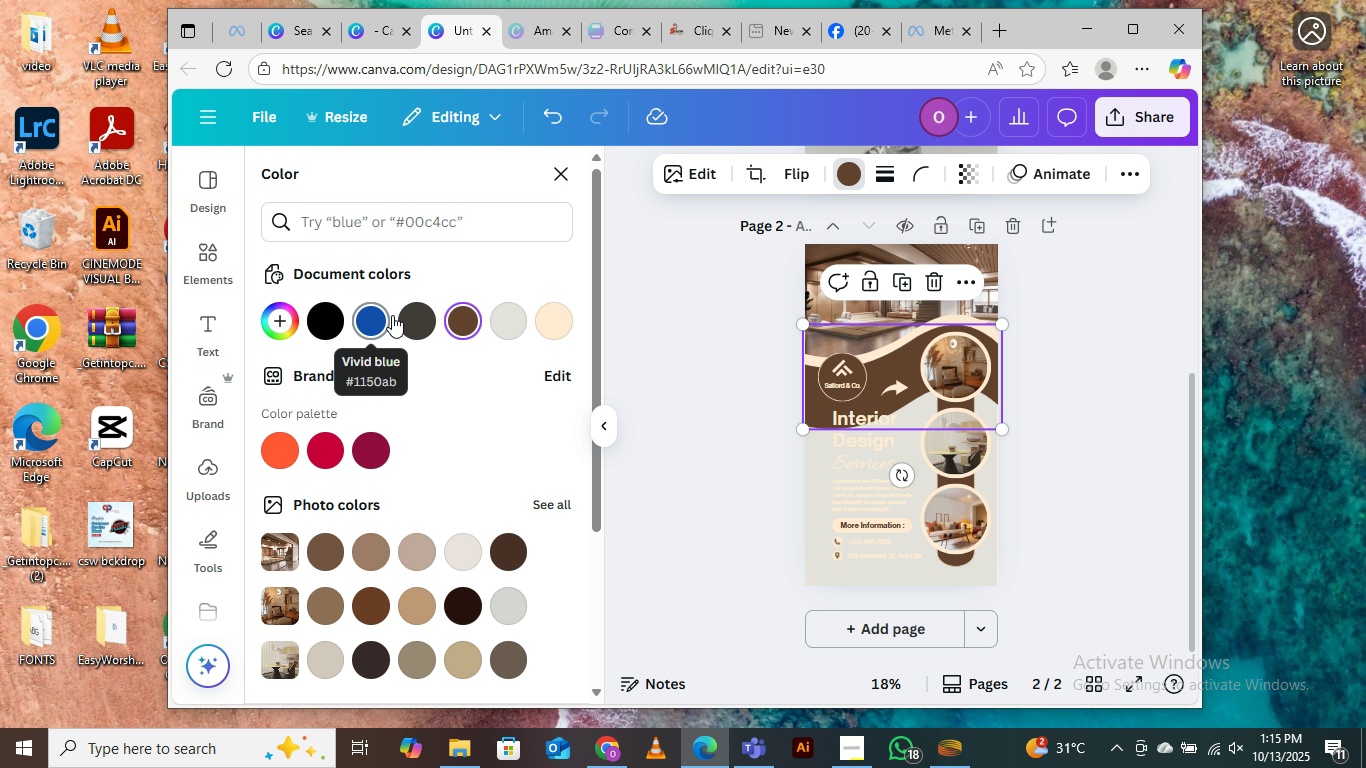 
left_click([410, 317])
 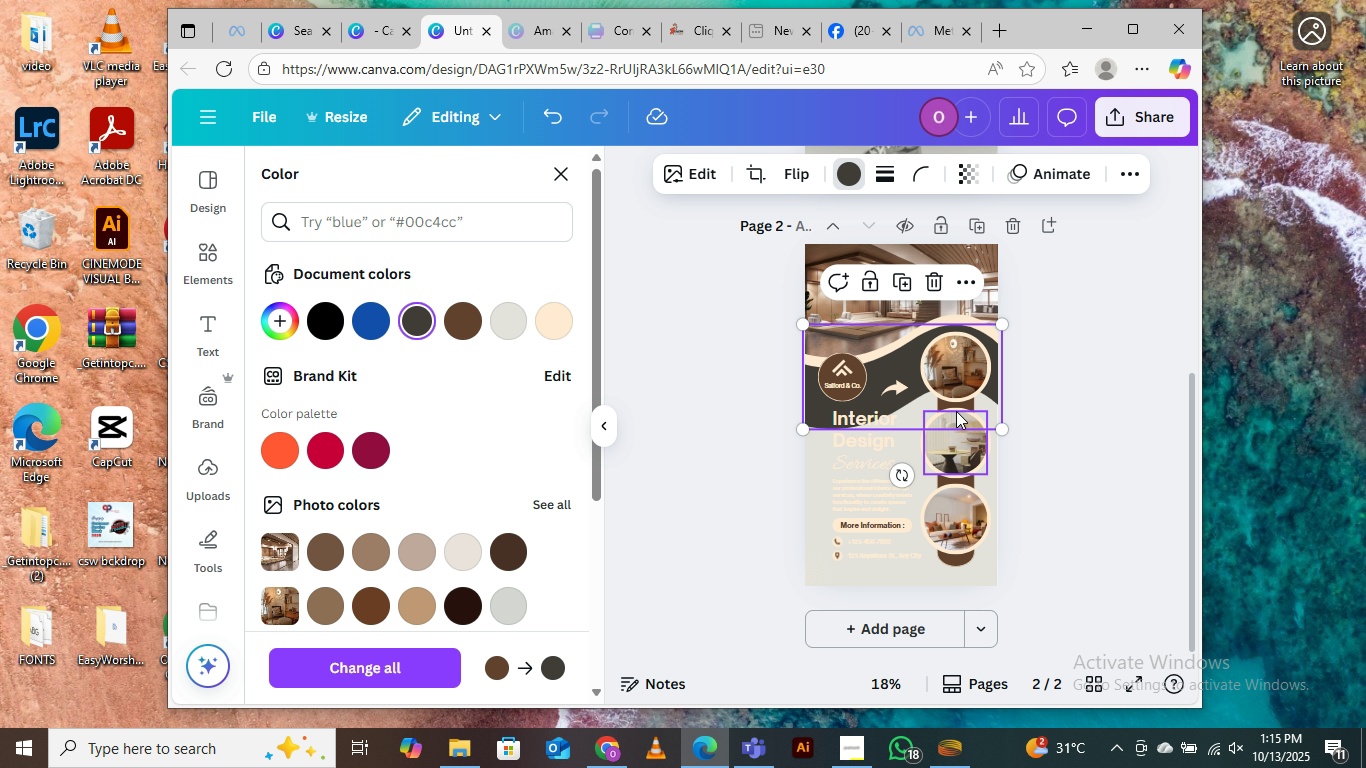 
left_click([363, 315])
 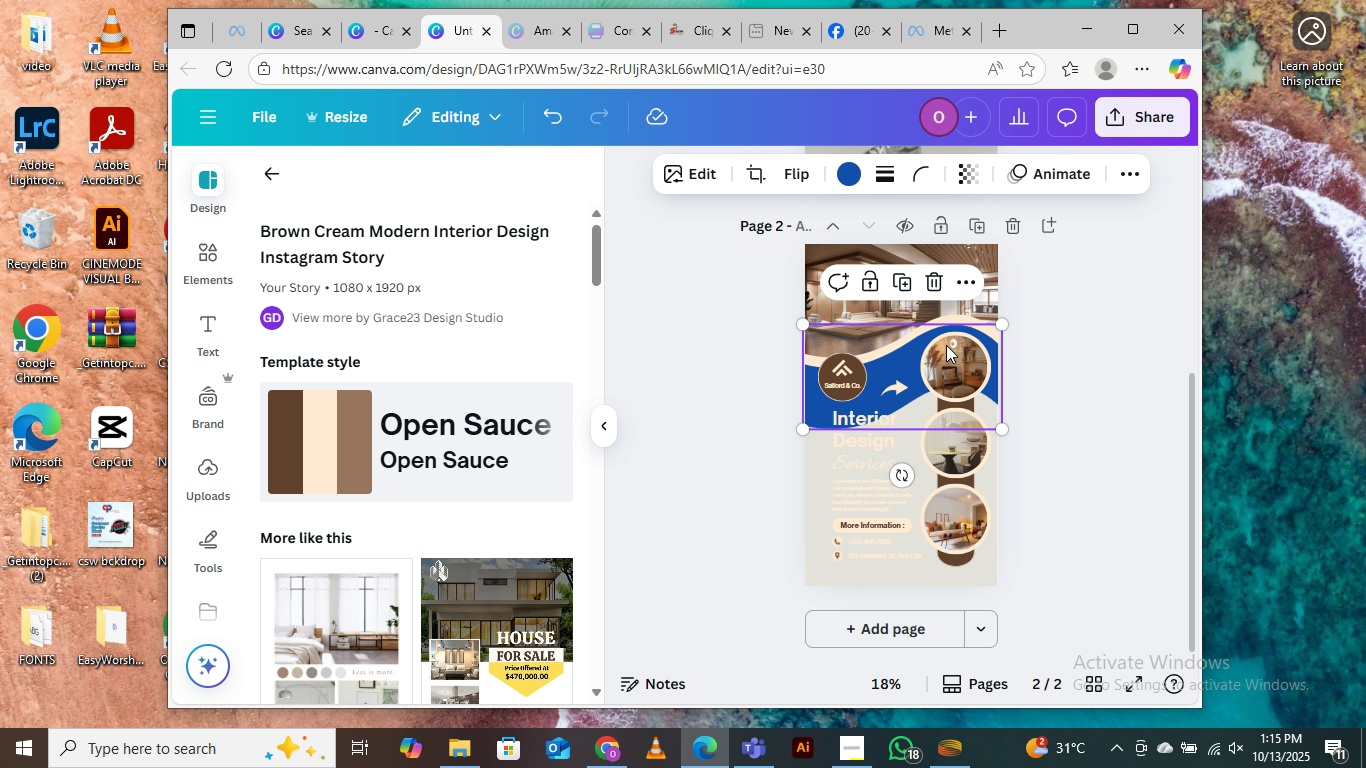 
left_click([967, 362])
 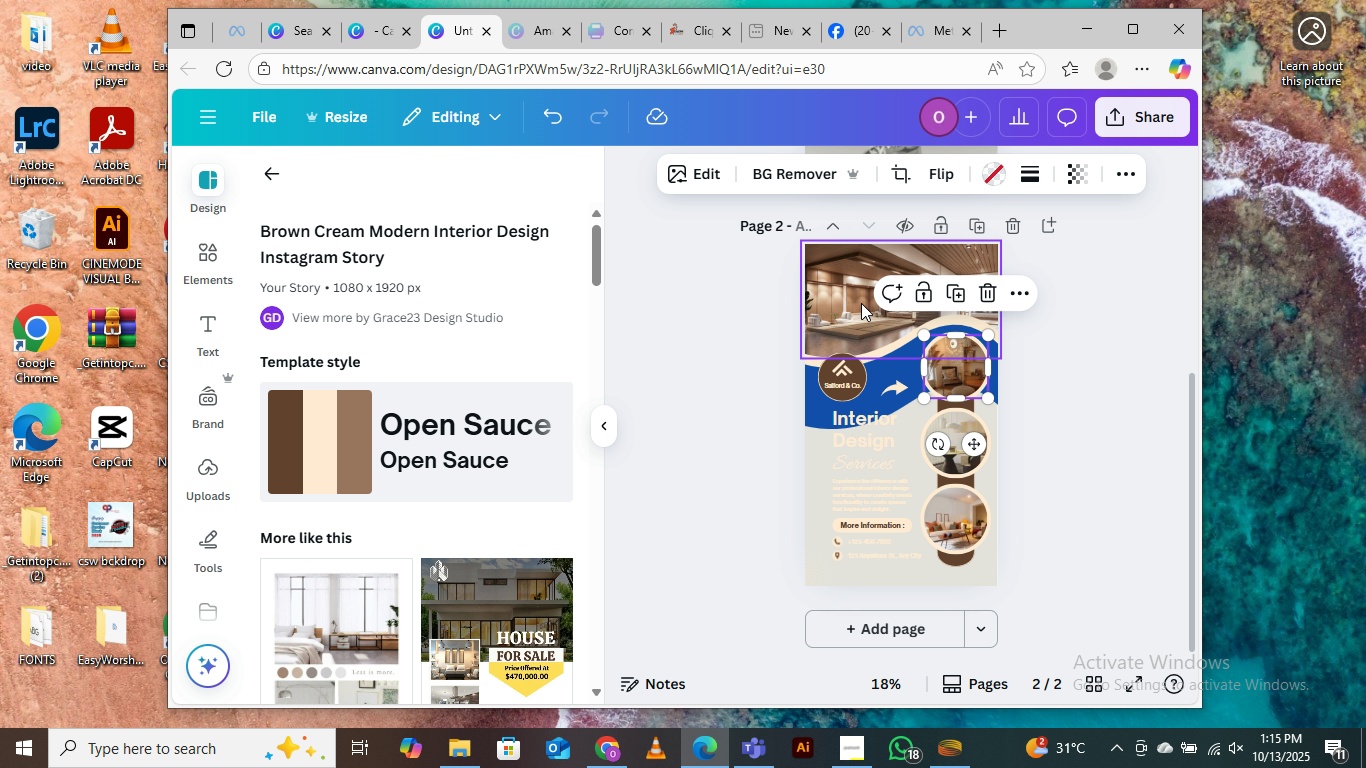 
wait(5.09)
 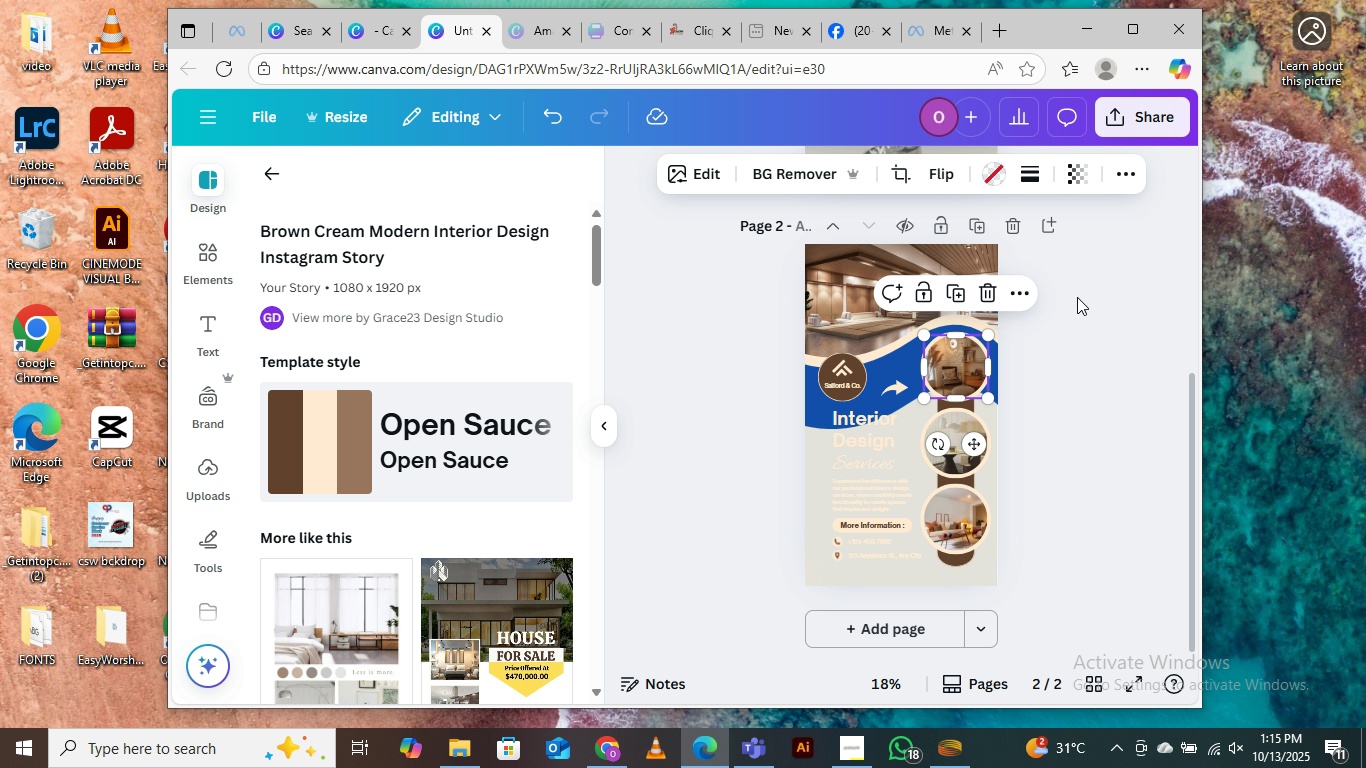 
left_click([958, 557])
 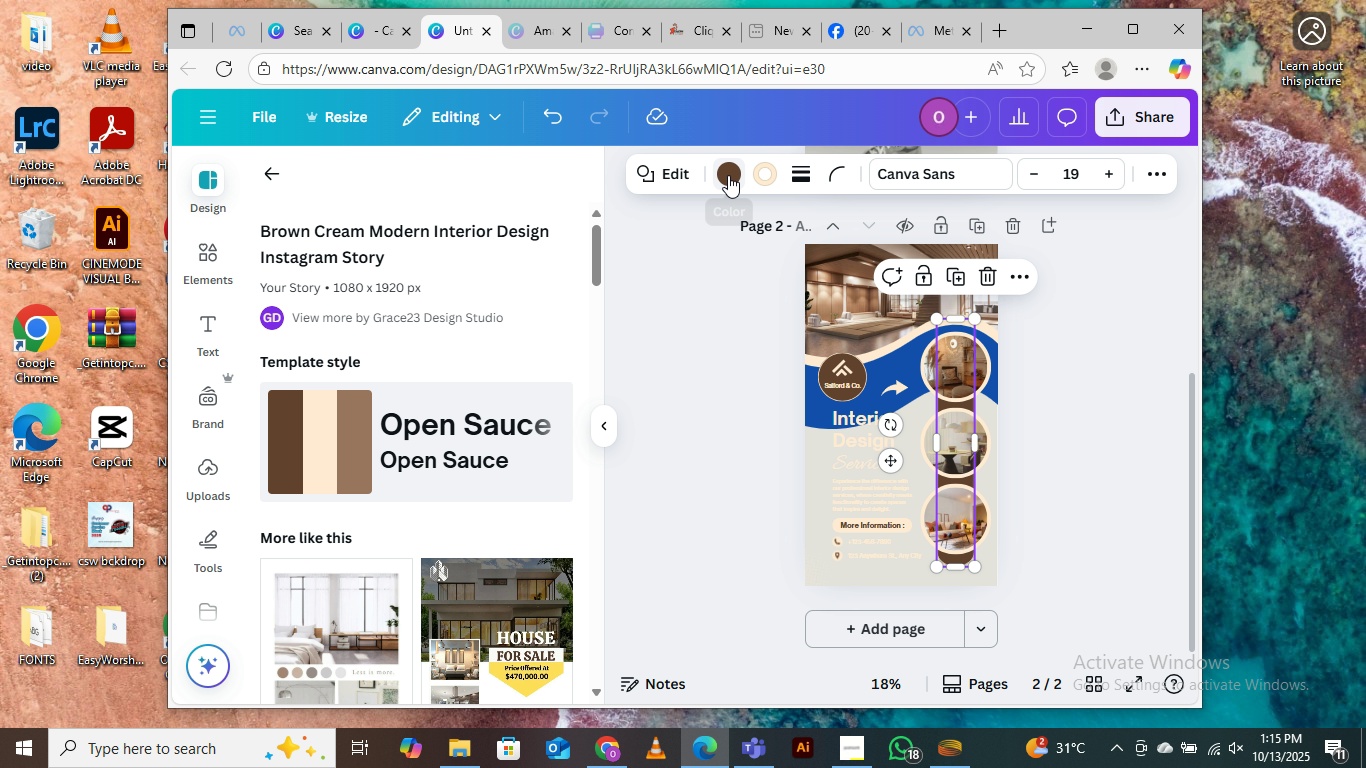 
left_click([728, 174])
 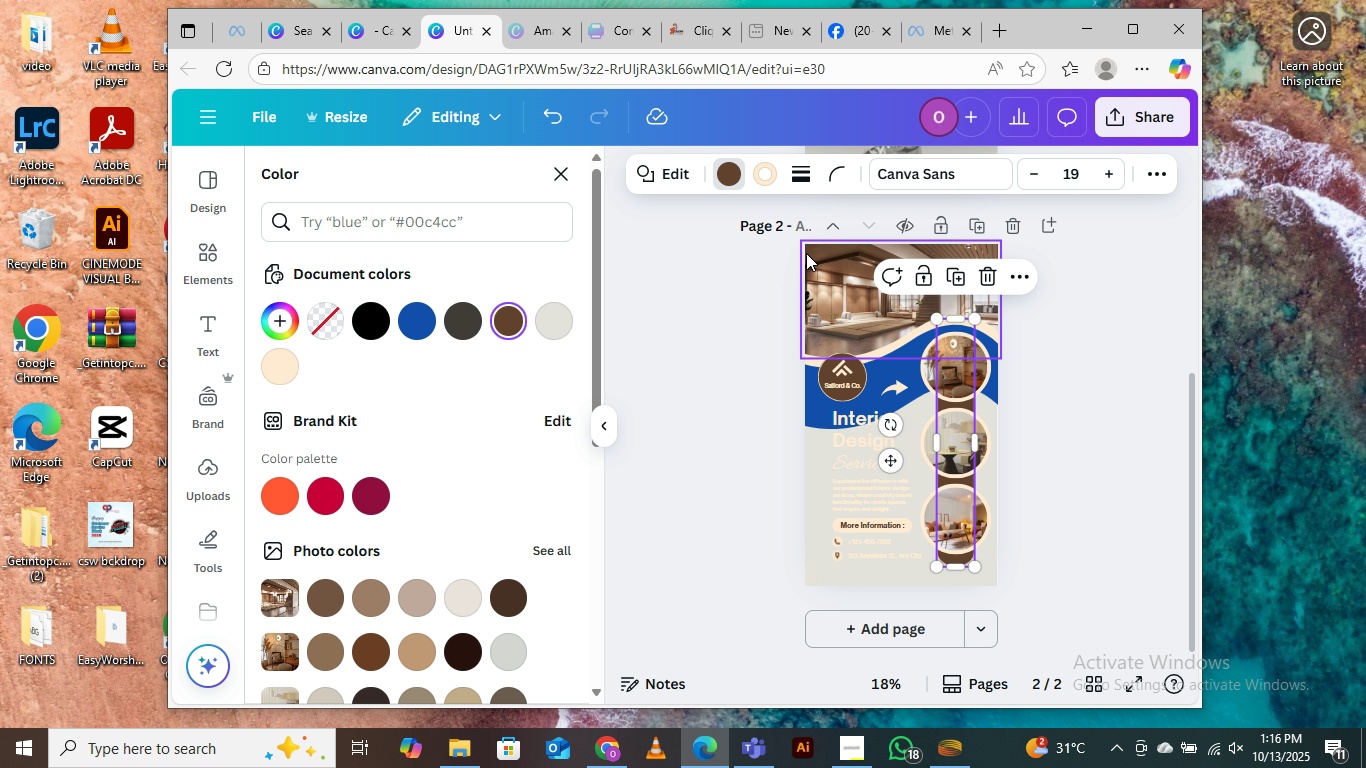 
wait(6.46)
 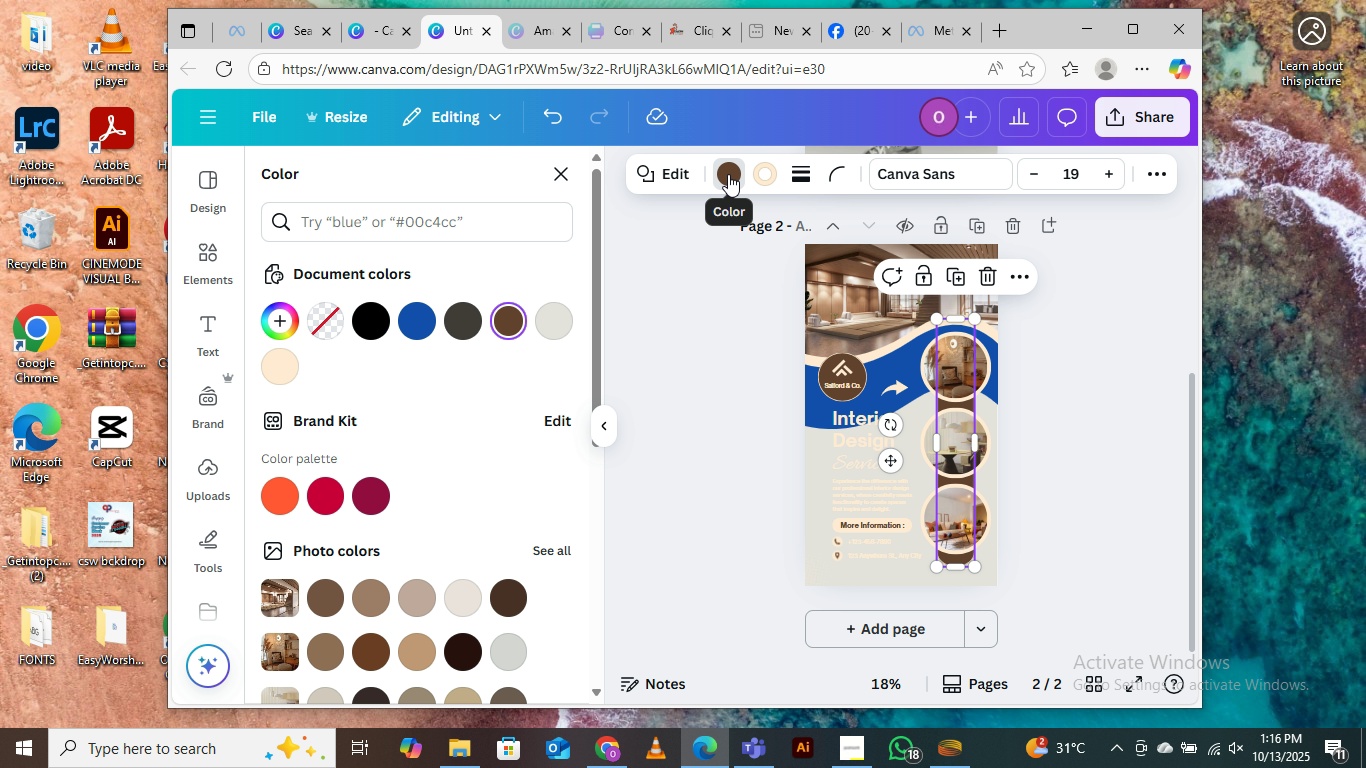 
left_click([417, 311])
 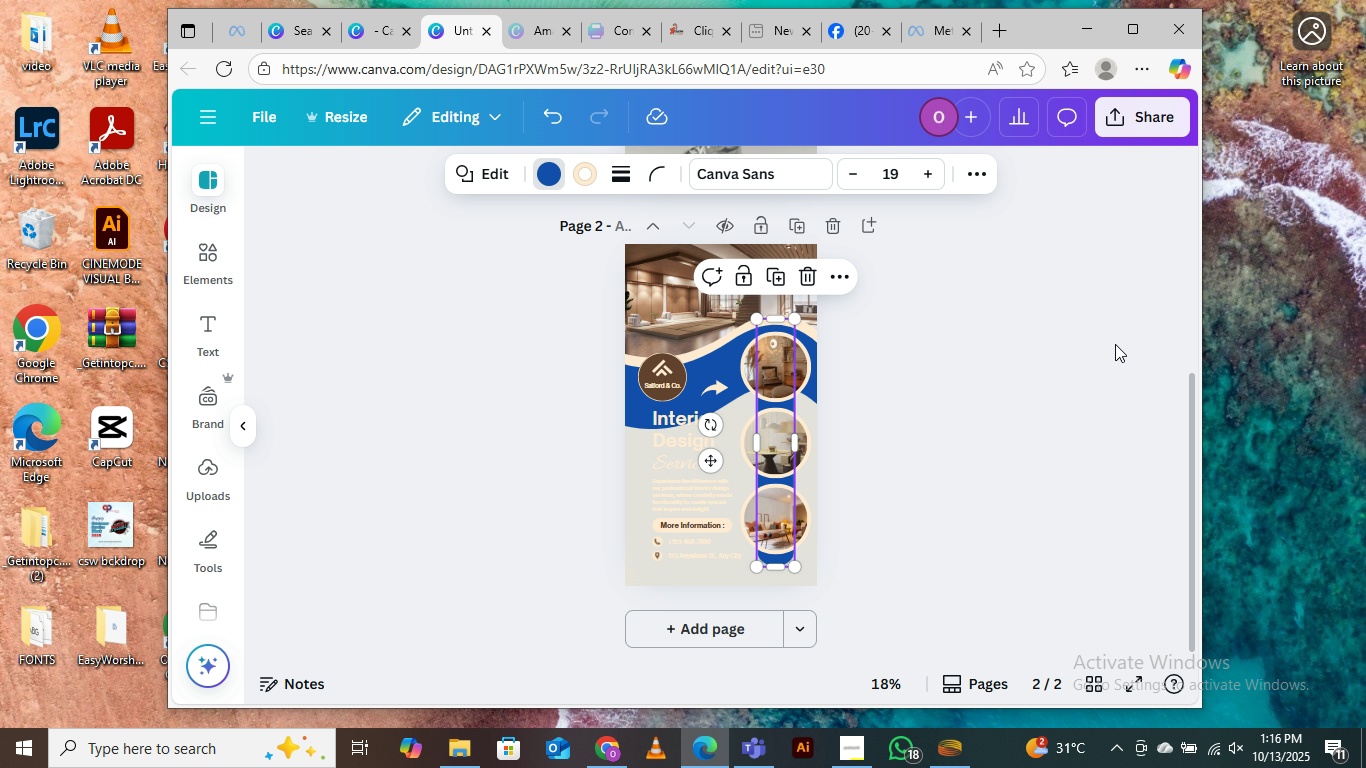 
left_click([1115, 344])
 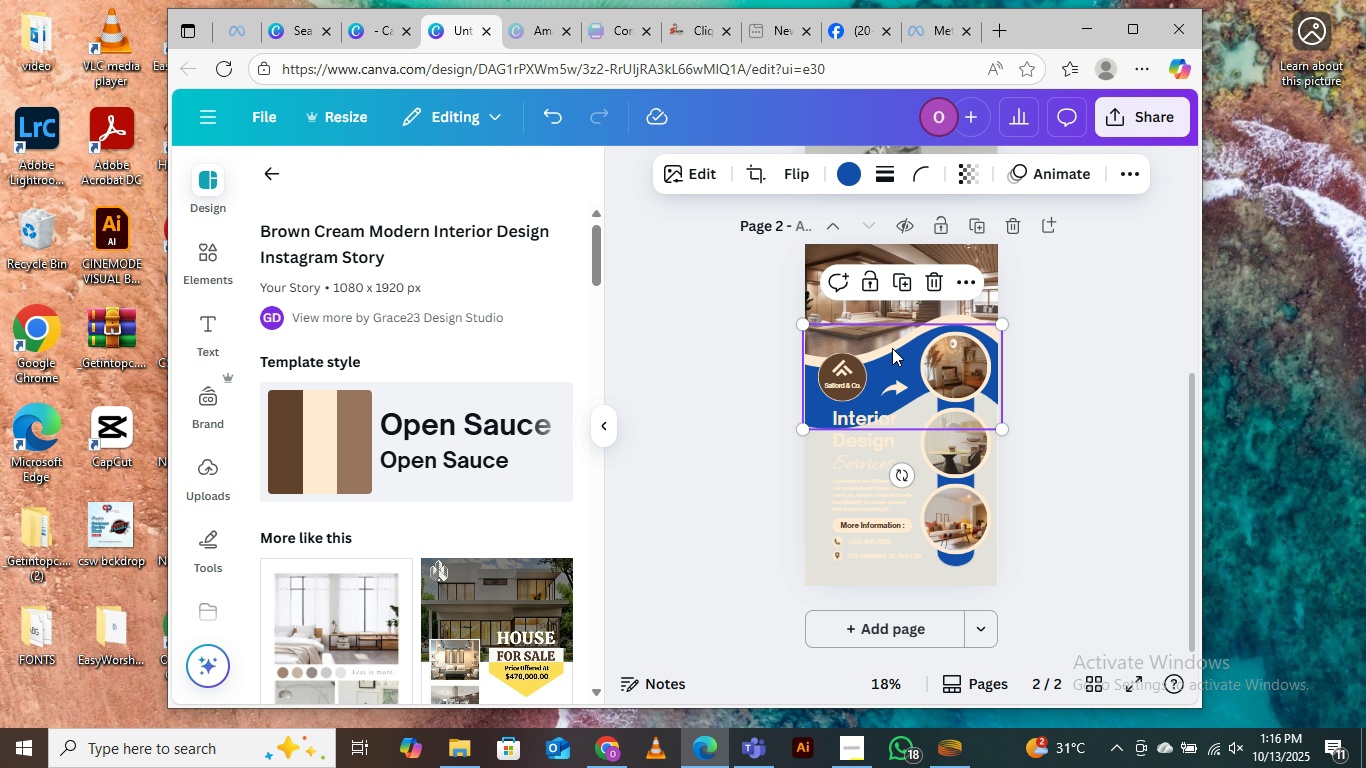 
left_click([892, 348])
 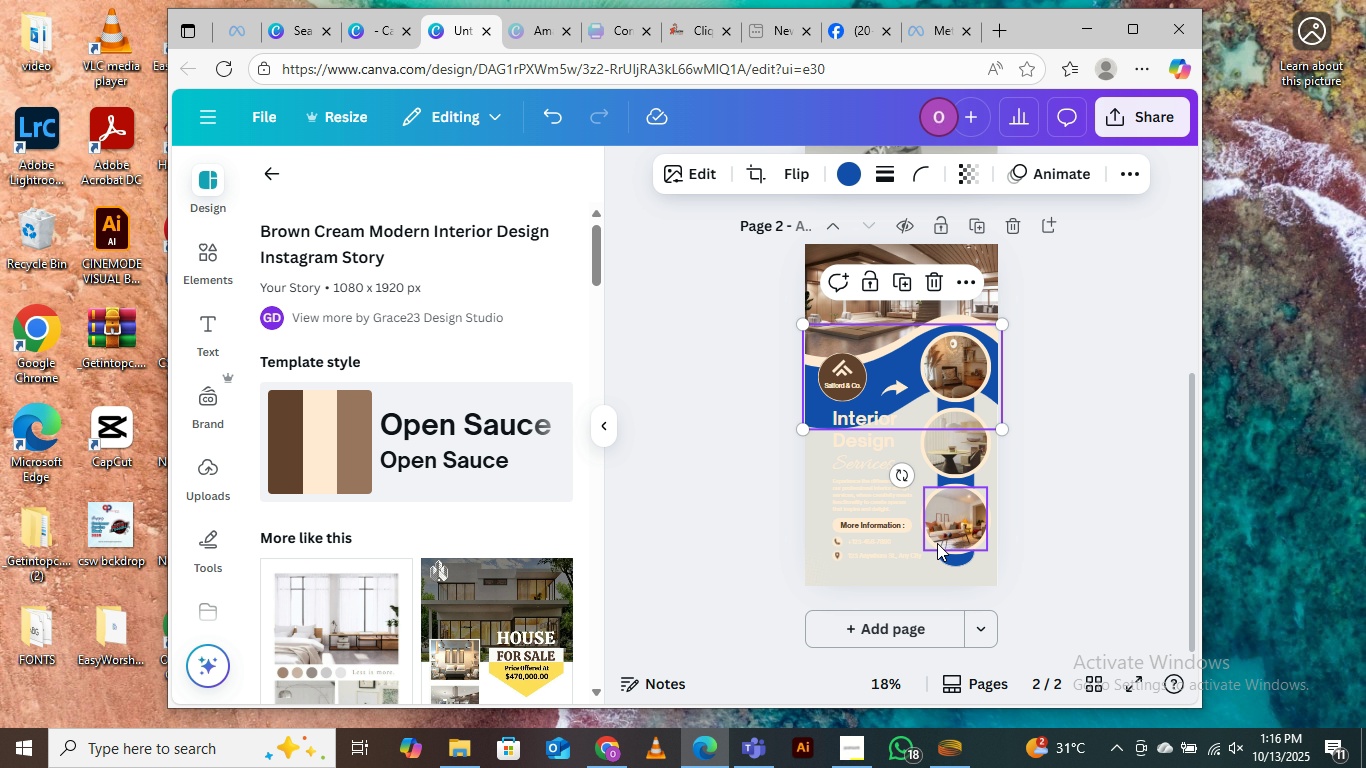 
wait(6.62)
 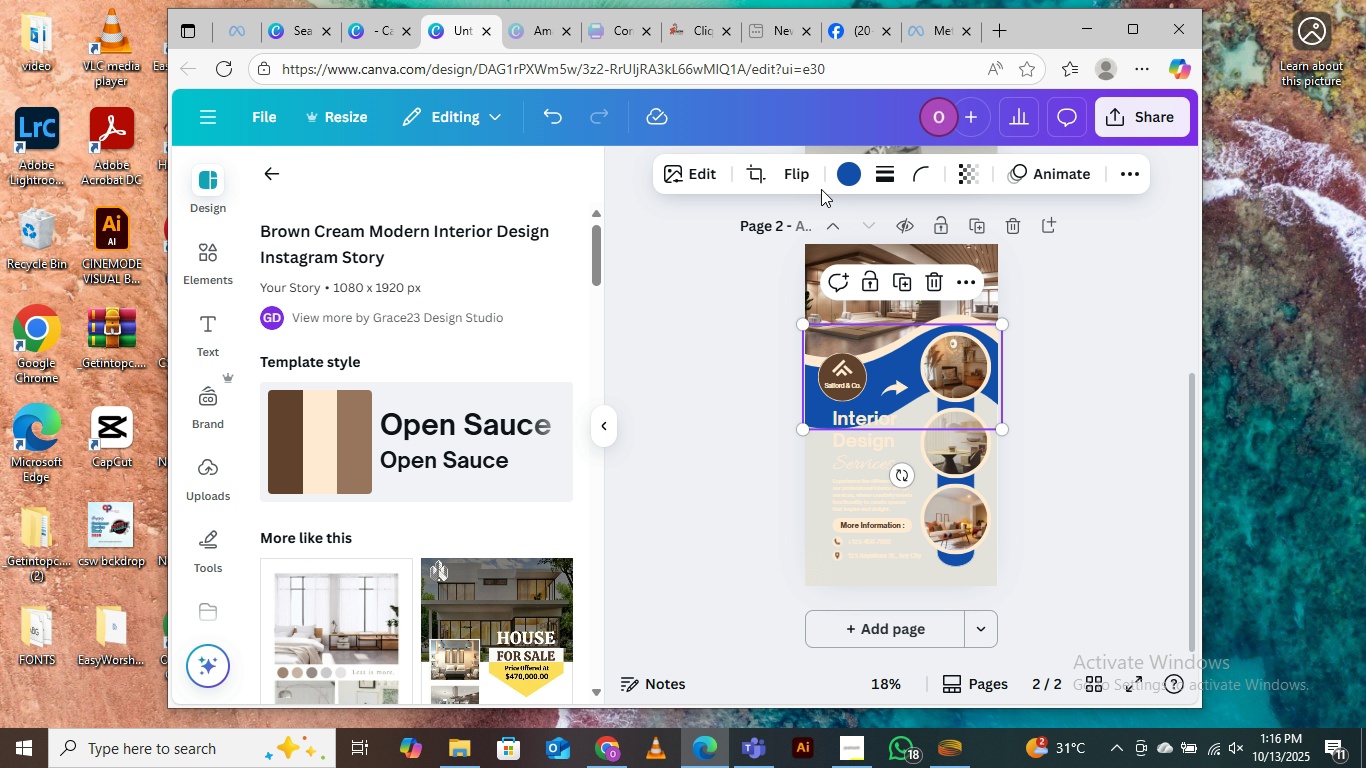 
left_click([851, 447])
 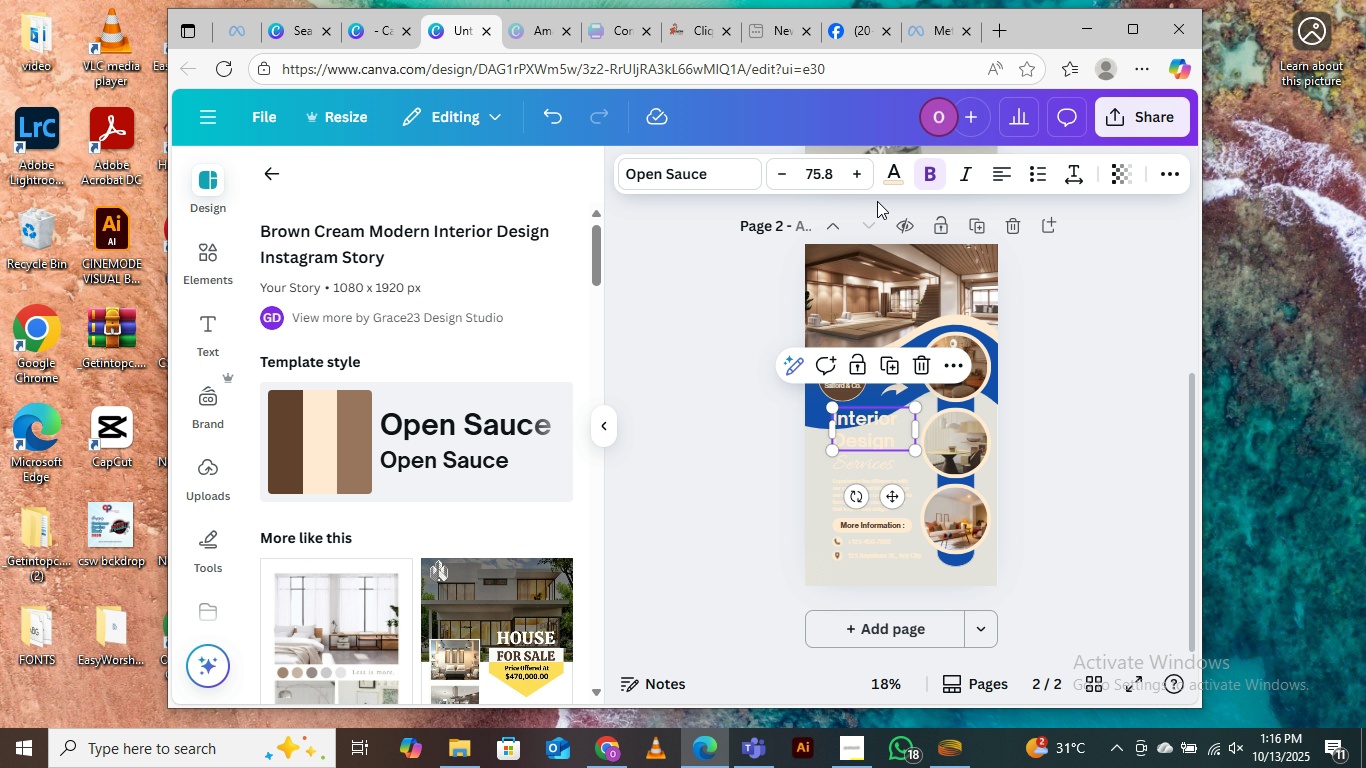 
left_click([897, 176])
 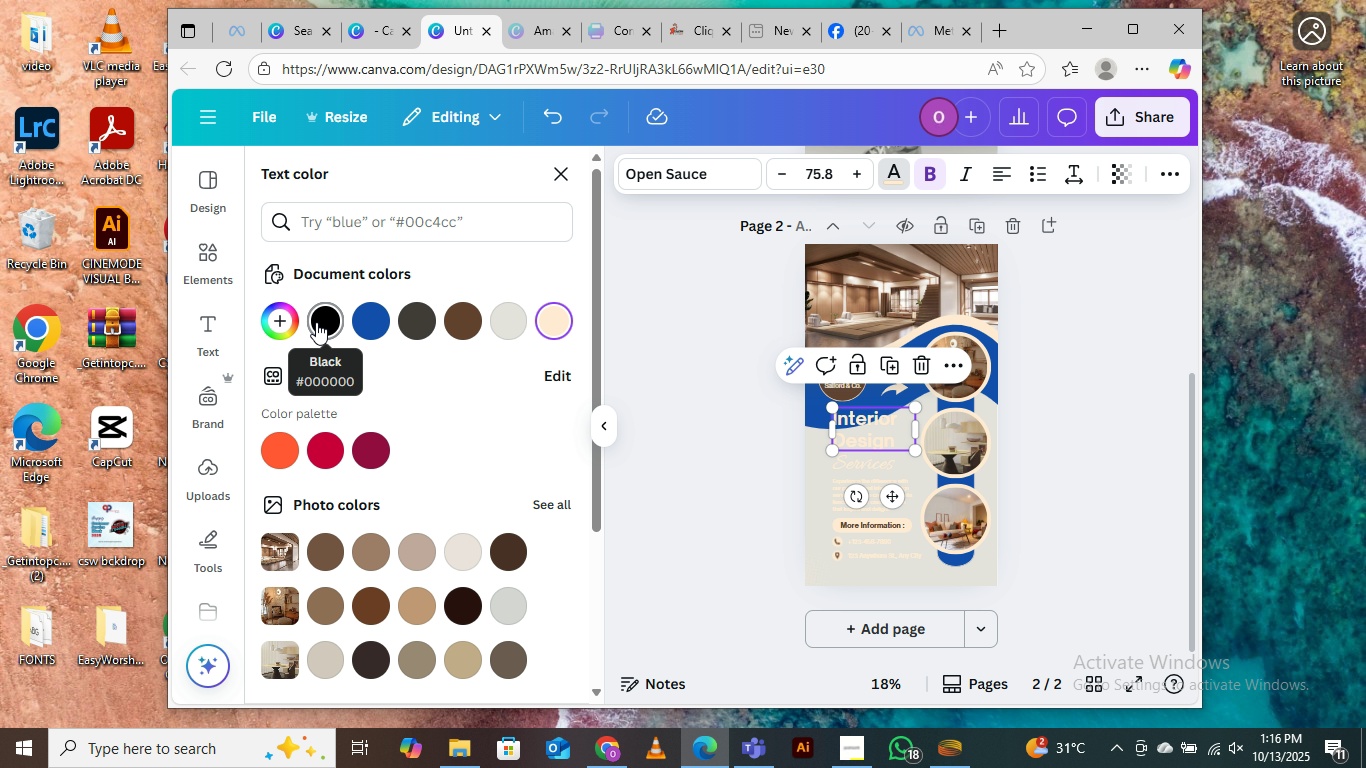 
left_click([320, 321])
 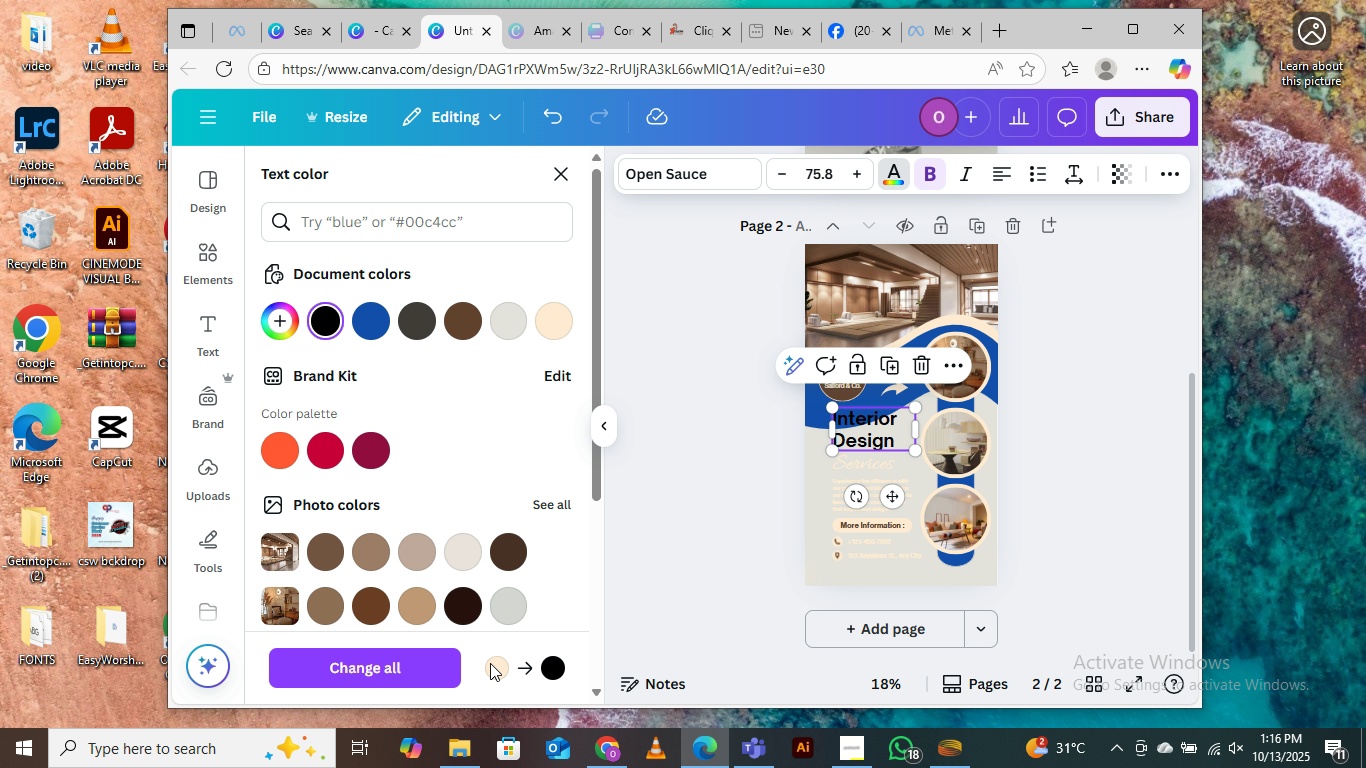 
left_click([414, 676])
 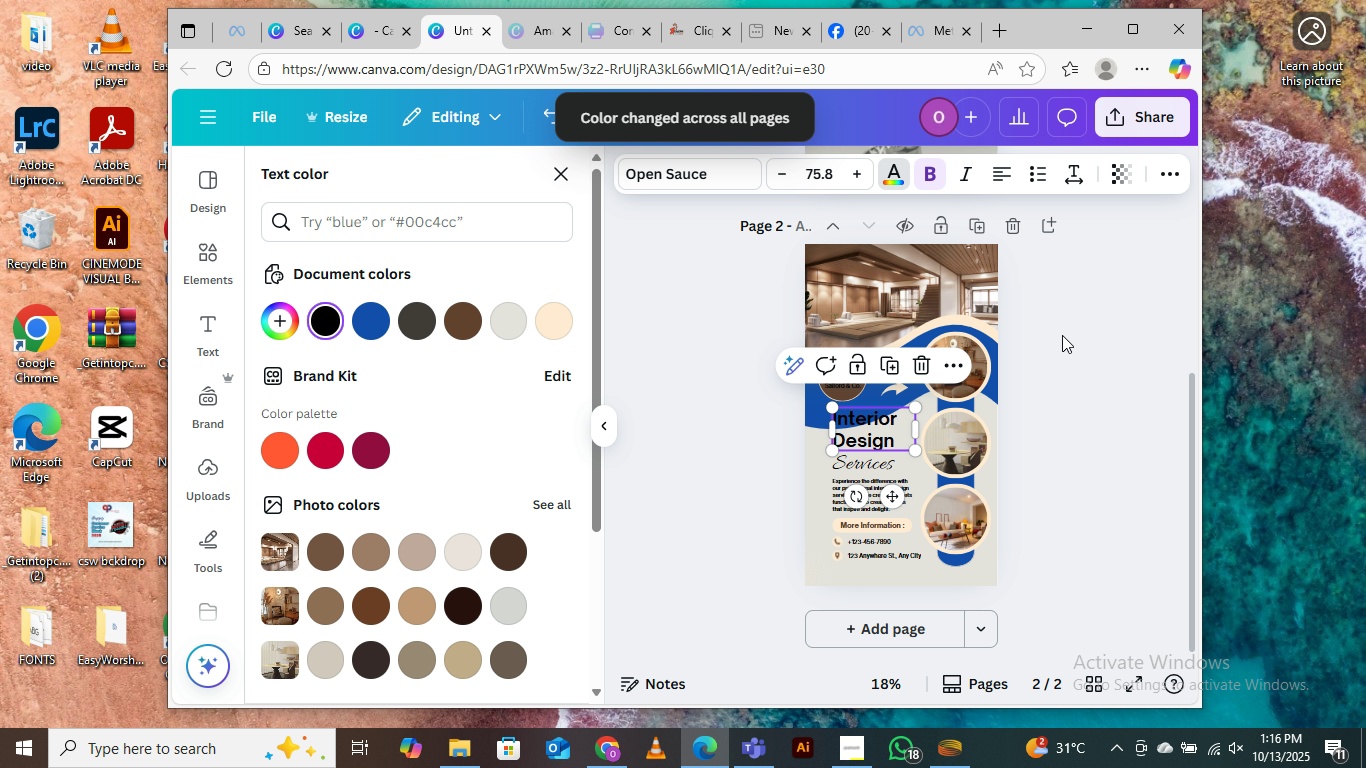 
left_click([1064, 333])
 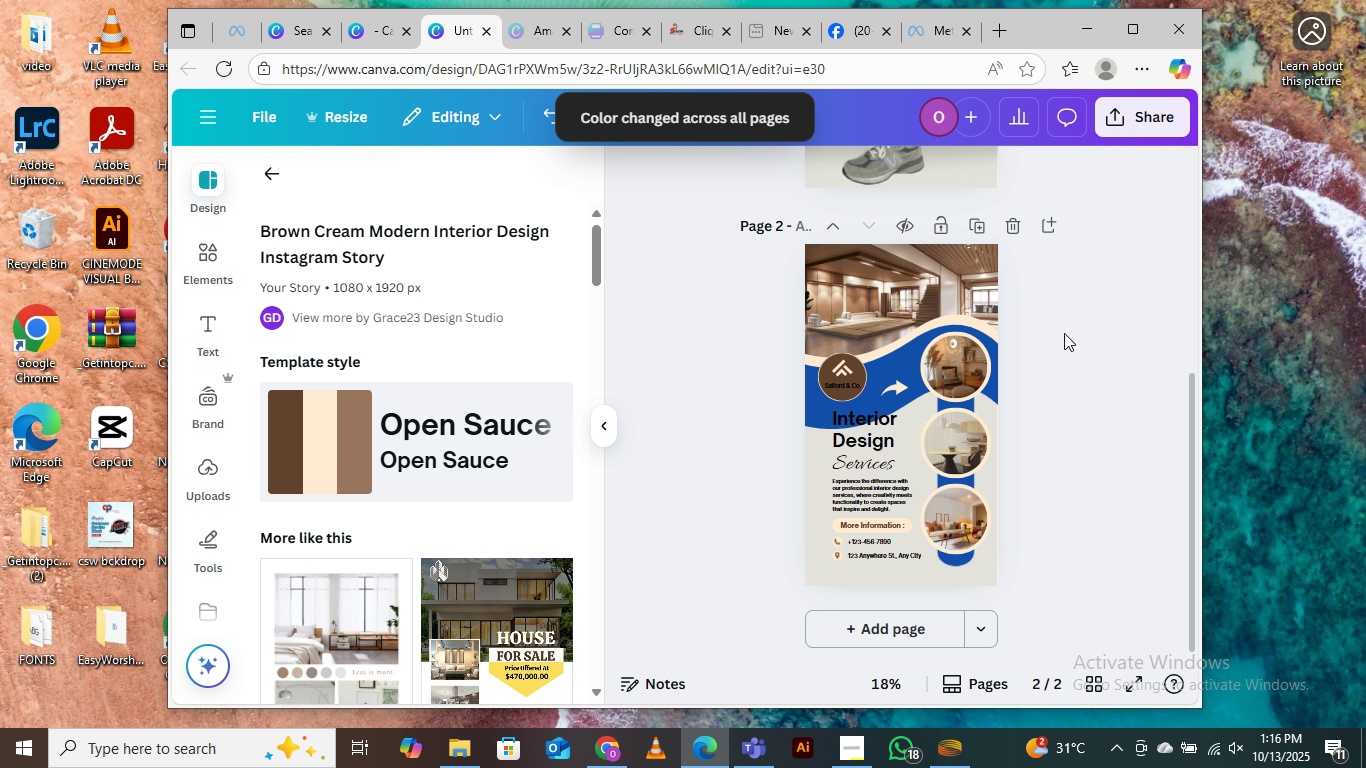 
left_click([1064, 333])
 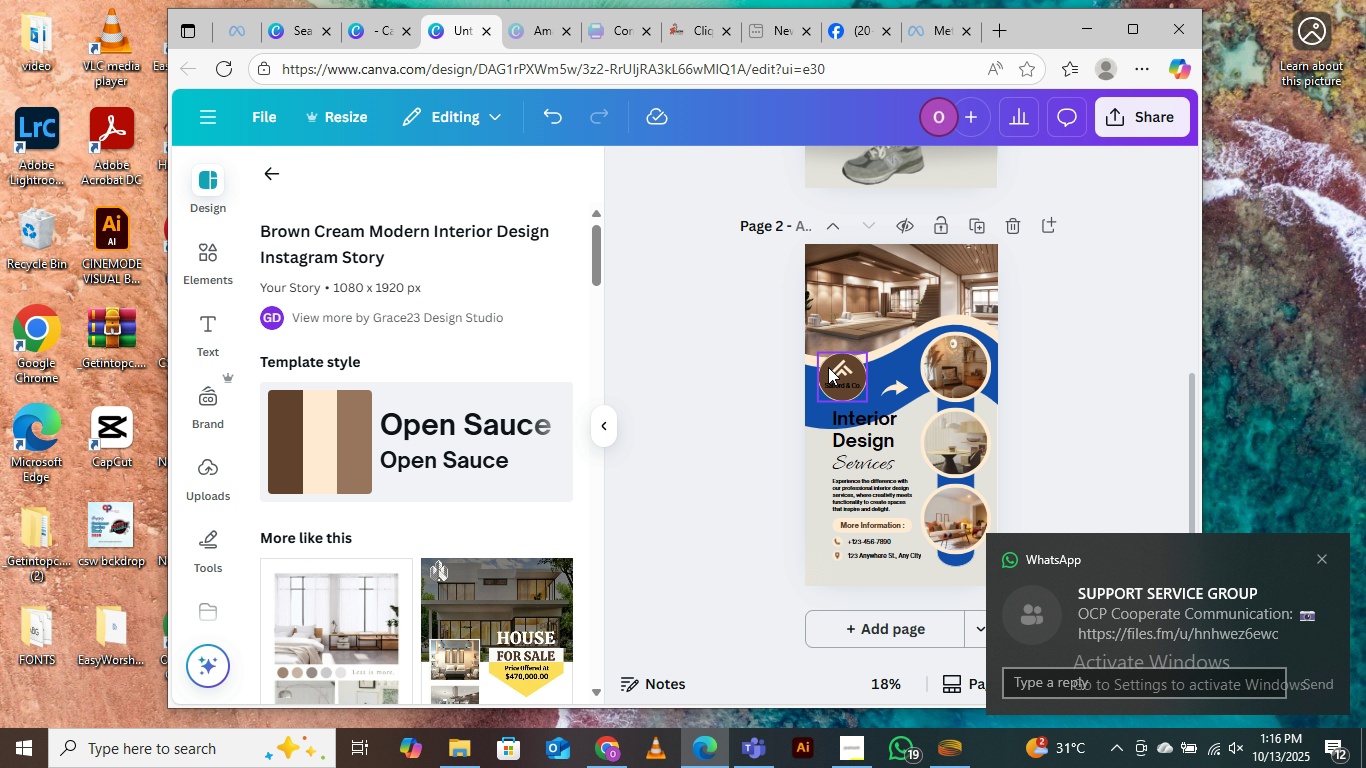 
wait(14.56)
 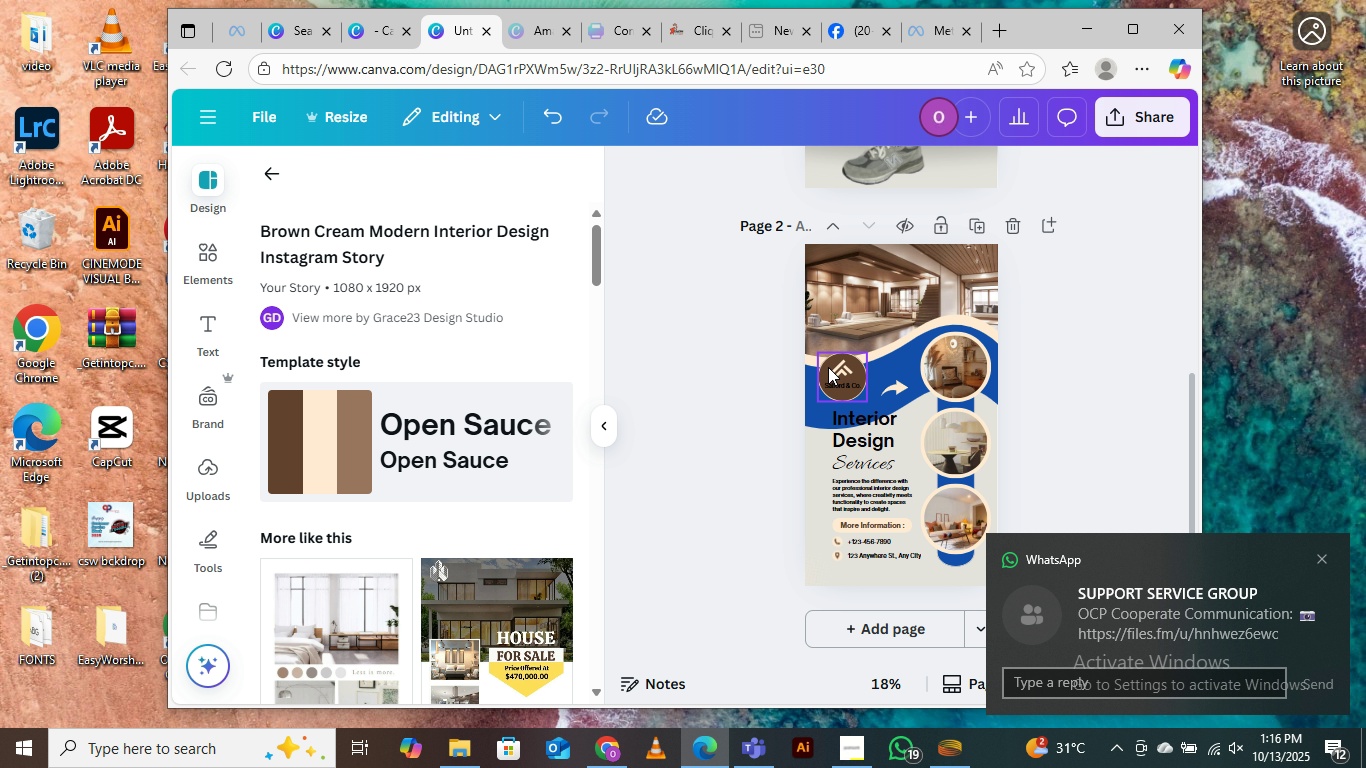 
left_click([900, 283])
 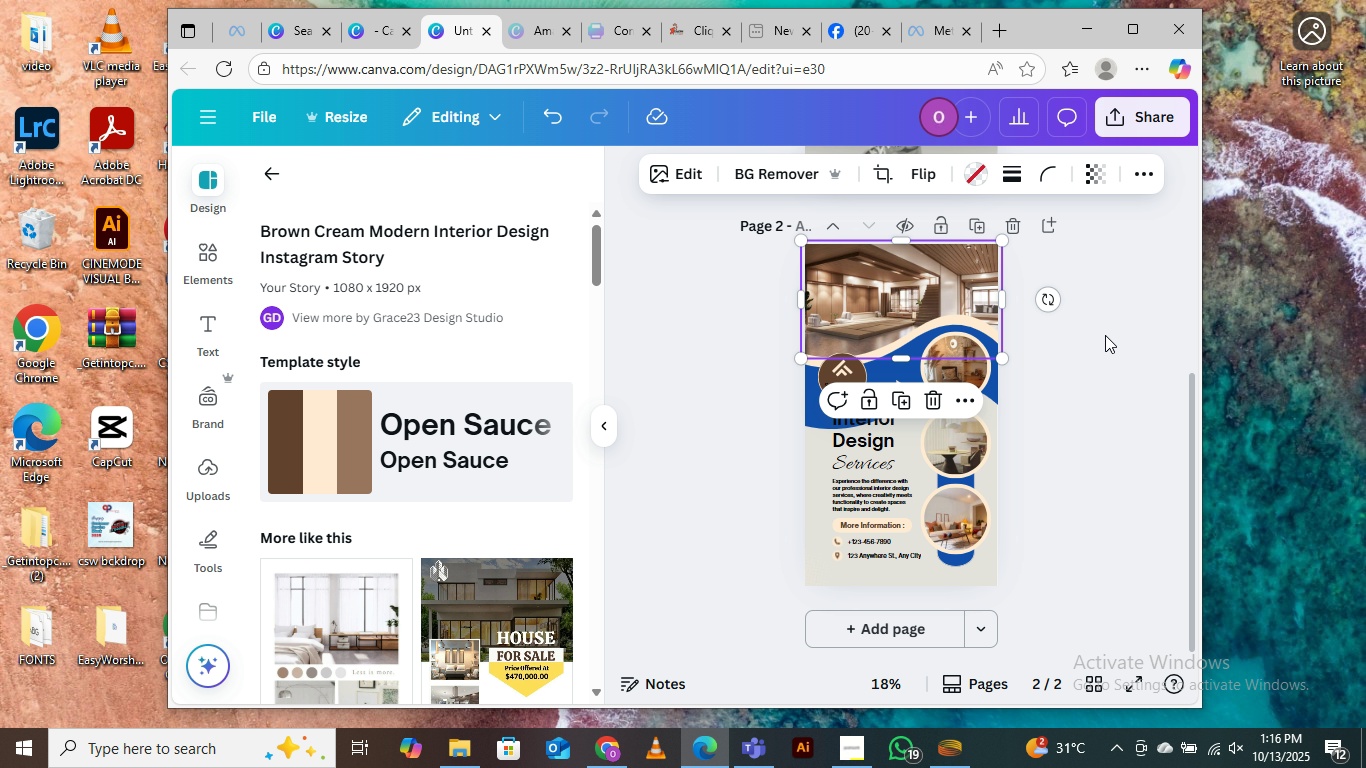 
left_click([1105, 335])
 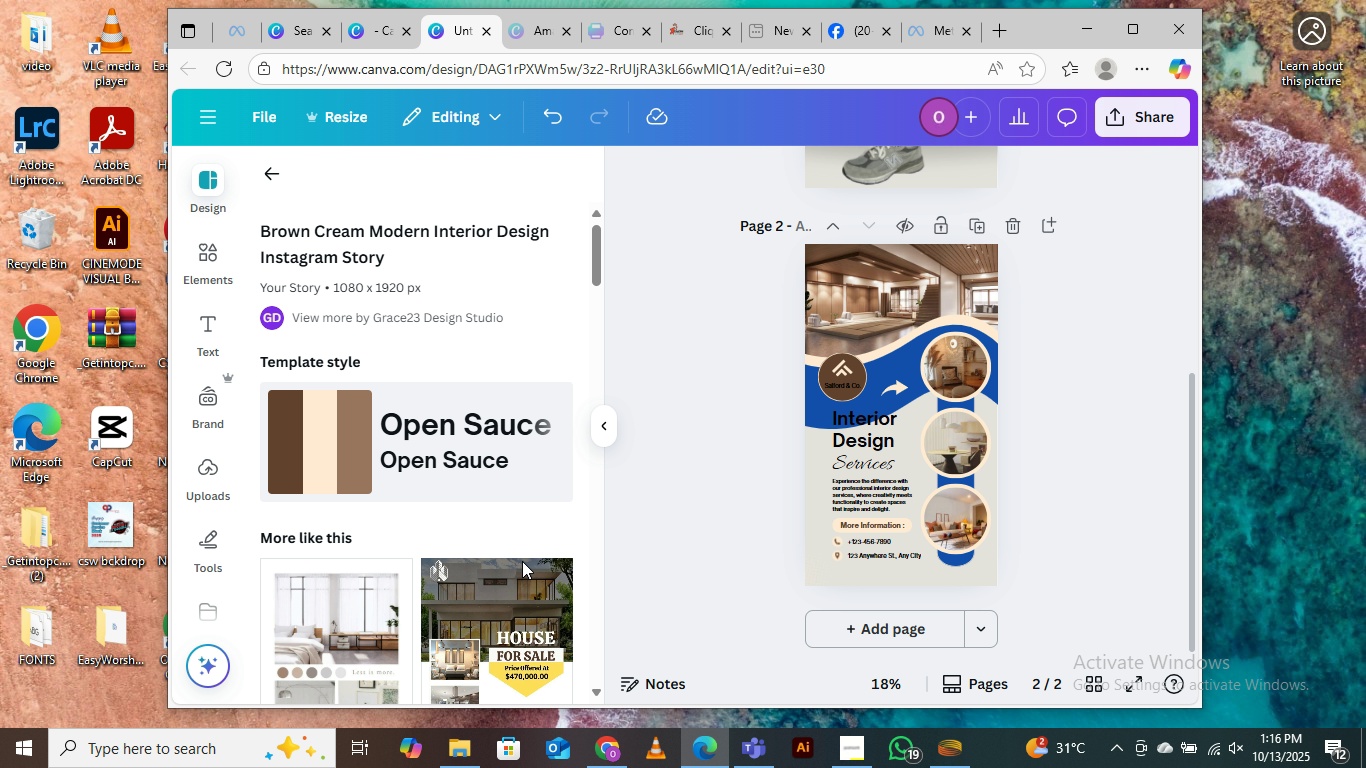 
scroll: coordinate [414, 500], scroll_direction: down, amount: 14.0
 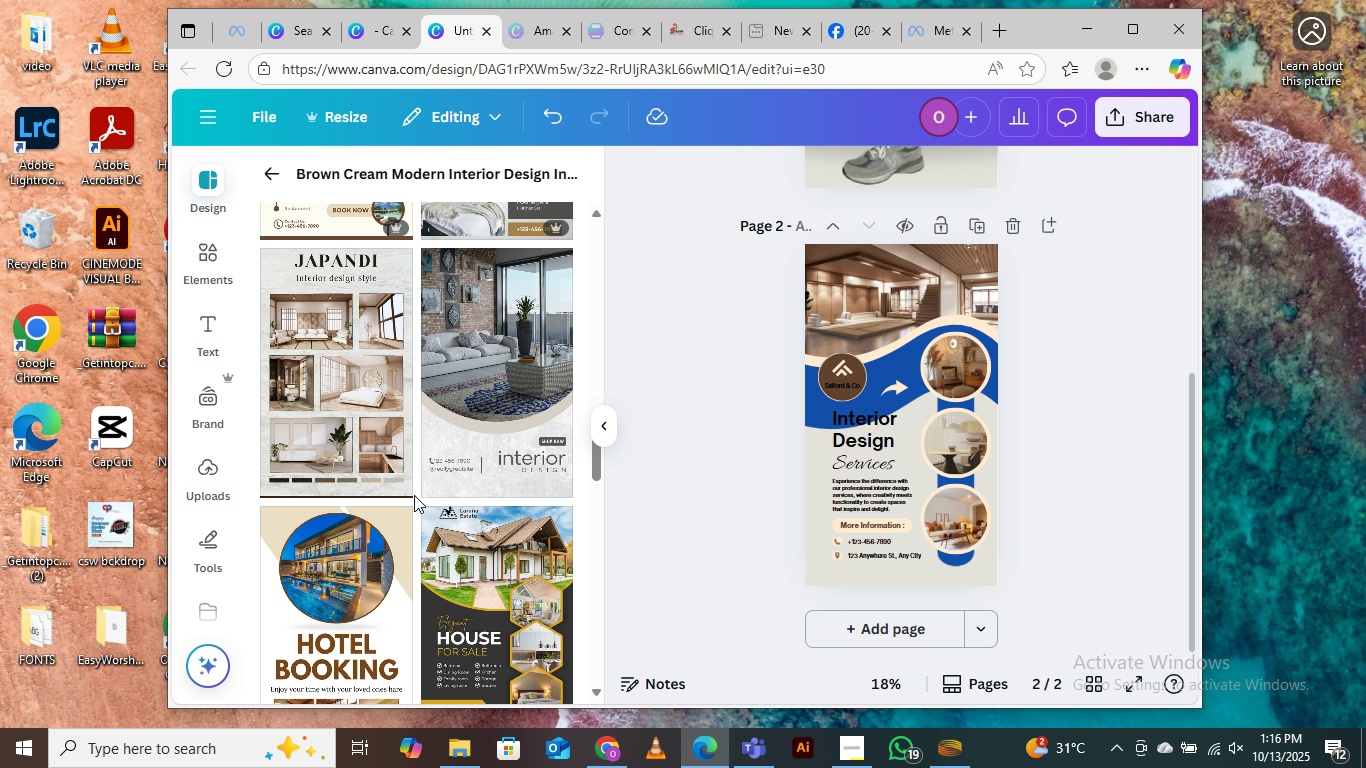 
scroll: coordinate [414, 493], scroll_direction: down, amount: 2.0
 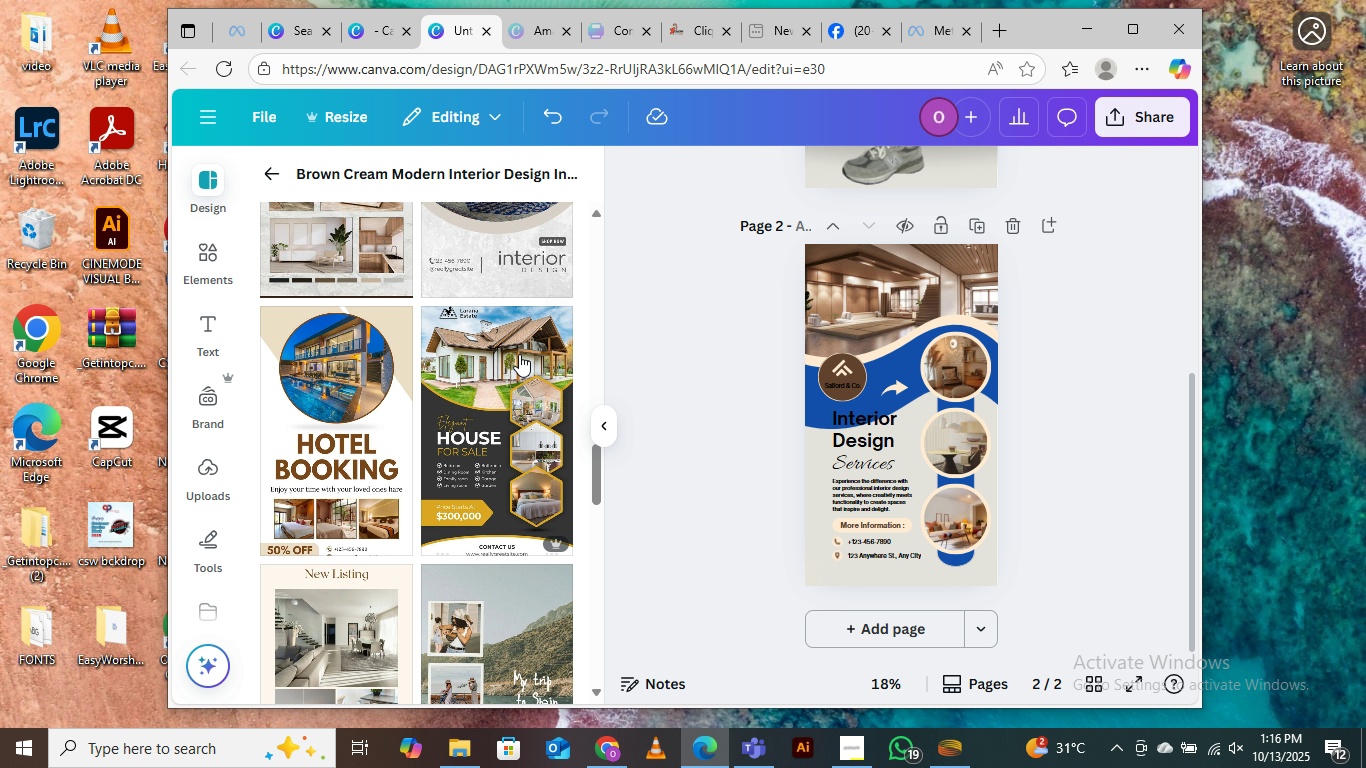 
wait(7.62)
 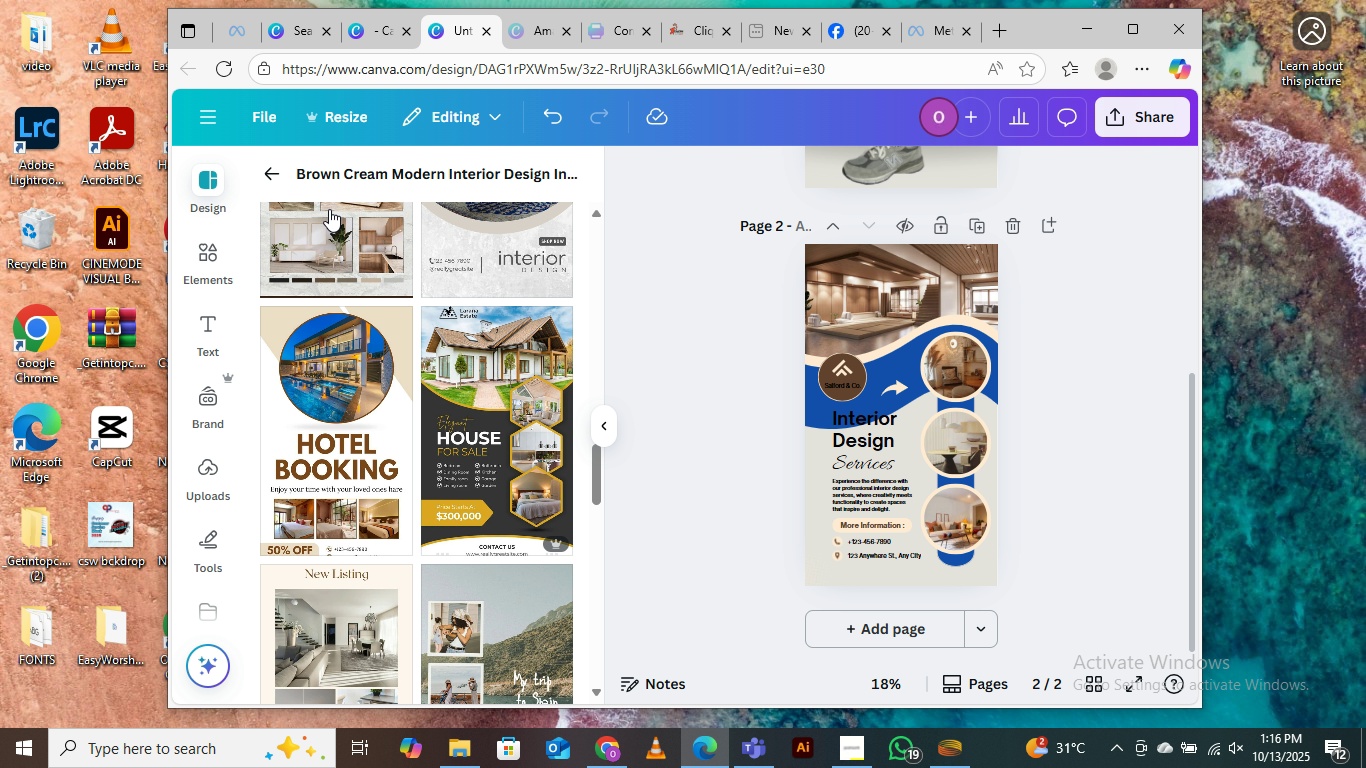 
left_click([366, 27])
 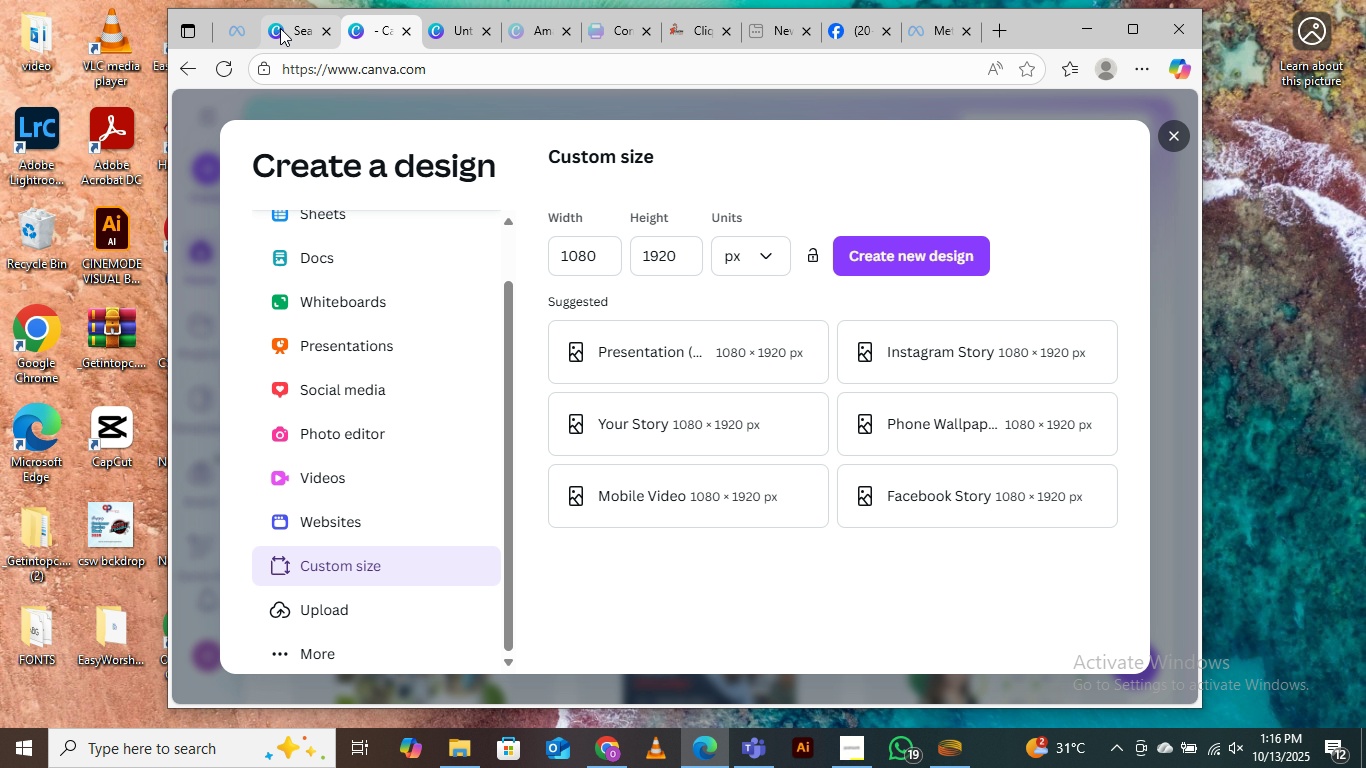 
left_click([279, 27])
 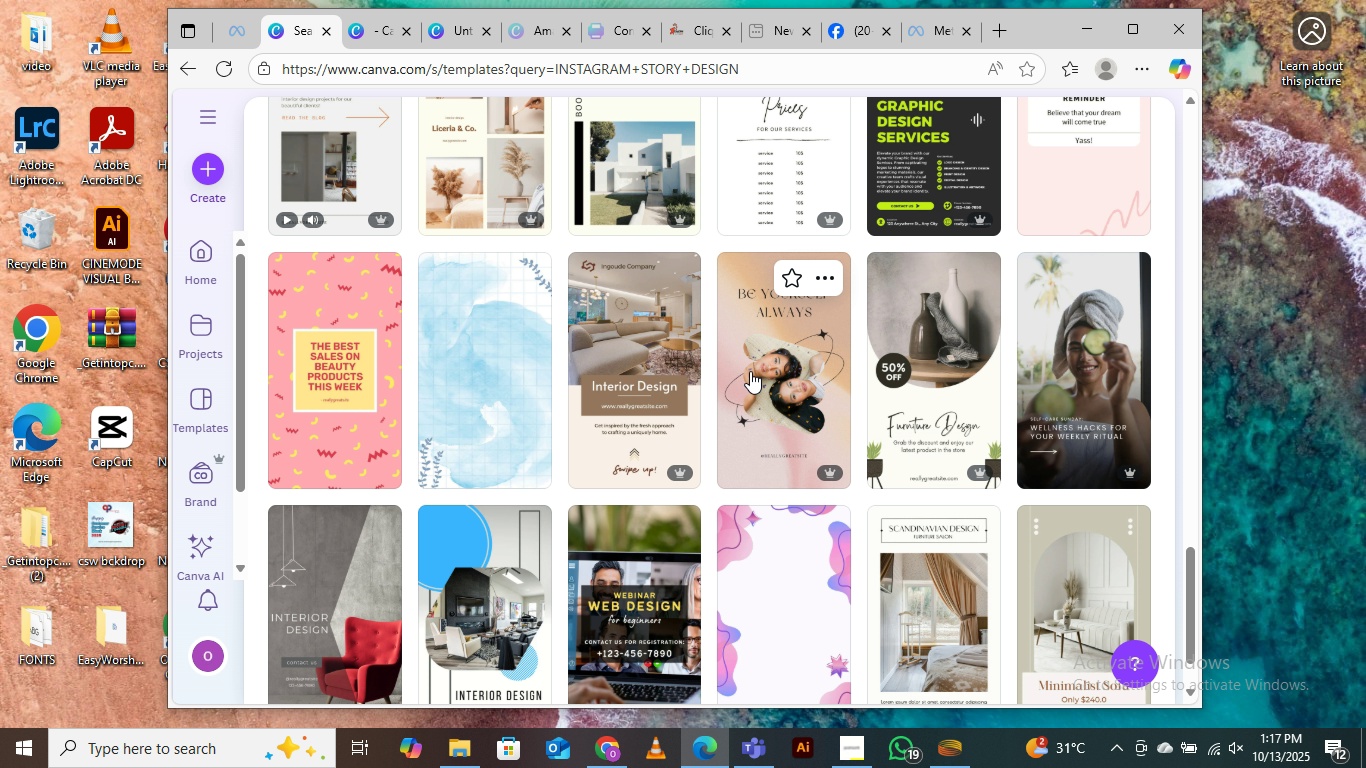 
wait(10.11)
 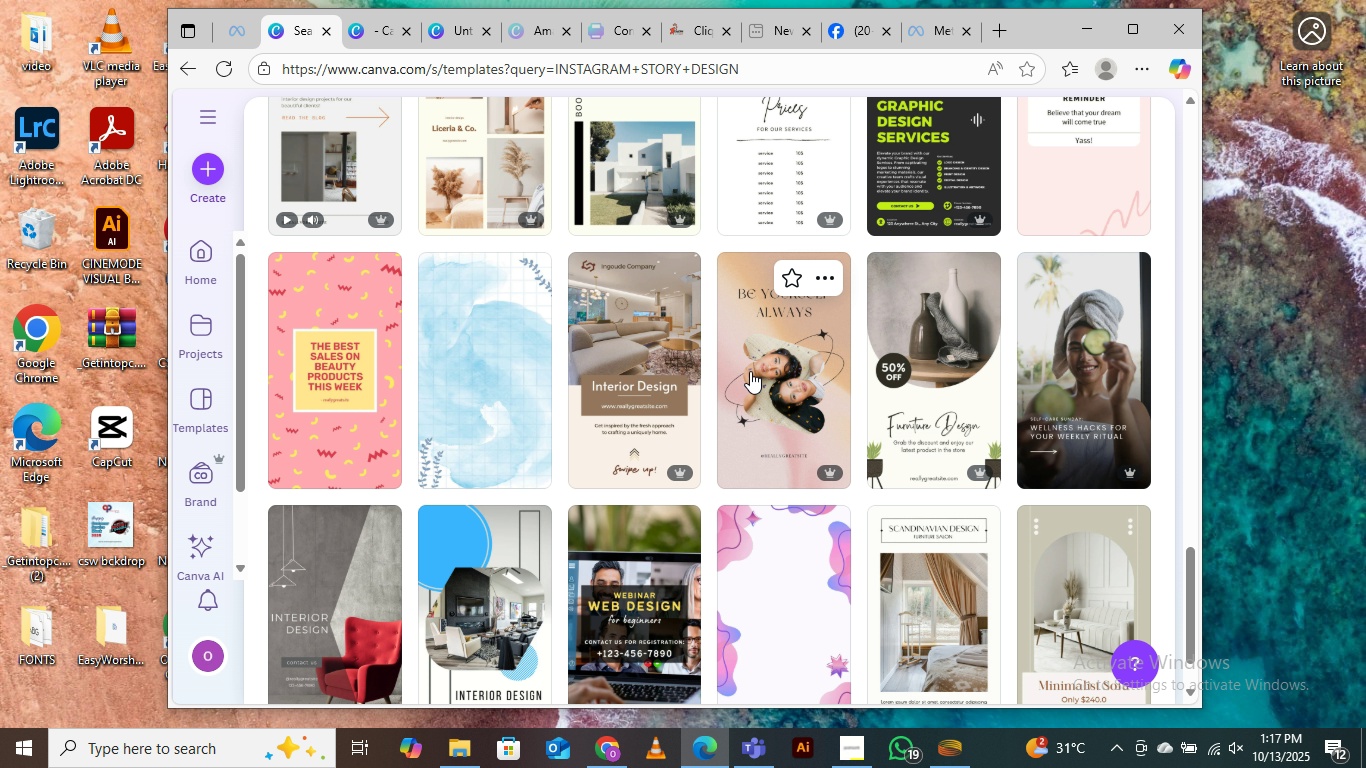 
left_click([380, 27])
 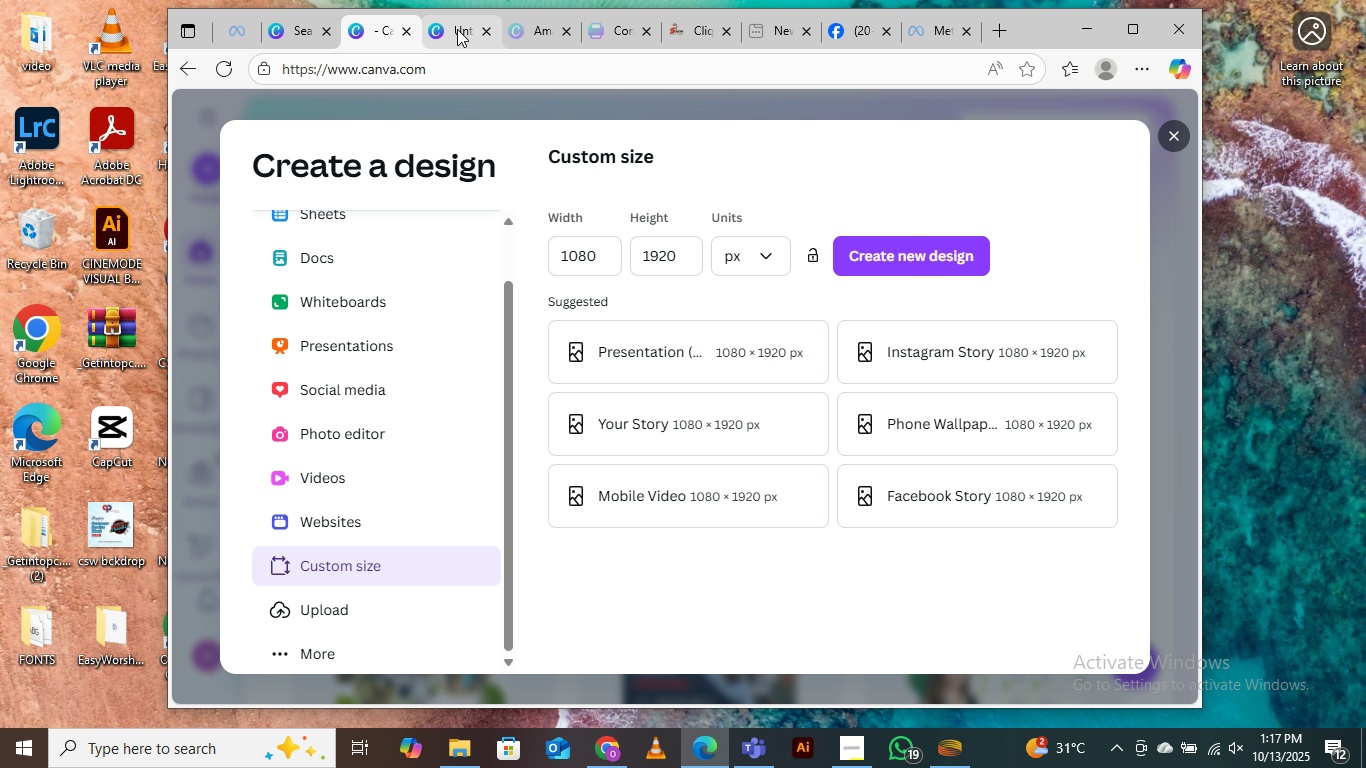 
left_click([457, 29])
 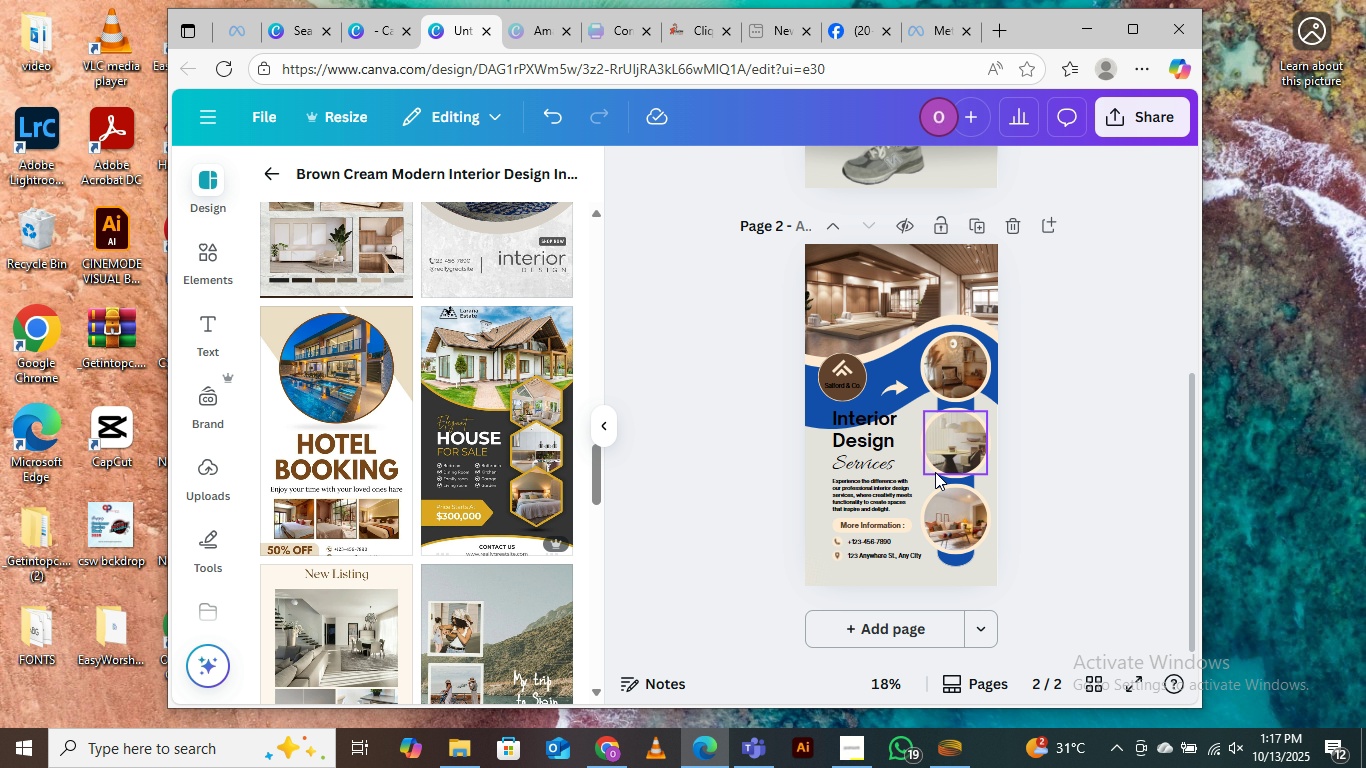 
mouse_move([927, 405])
 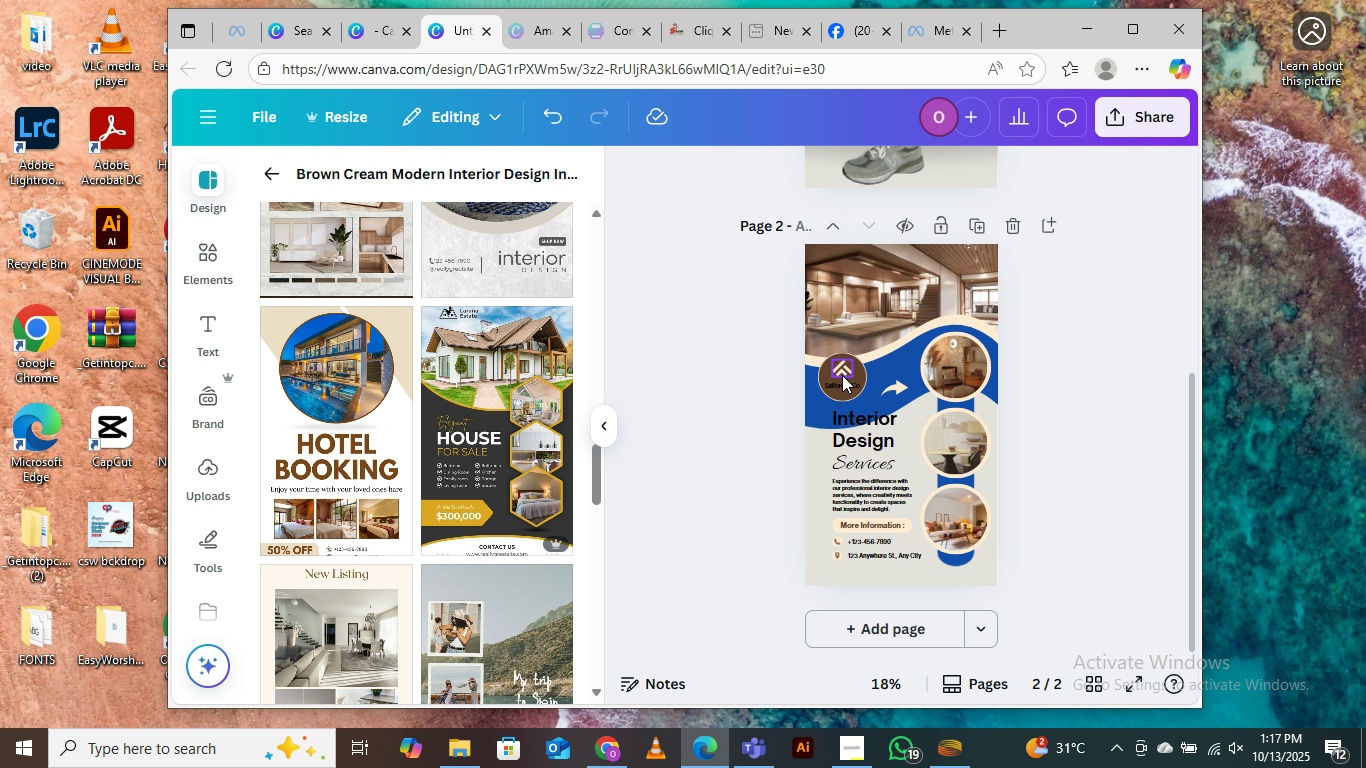 
left_click([843, 375])
 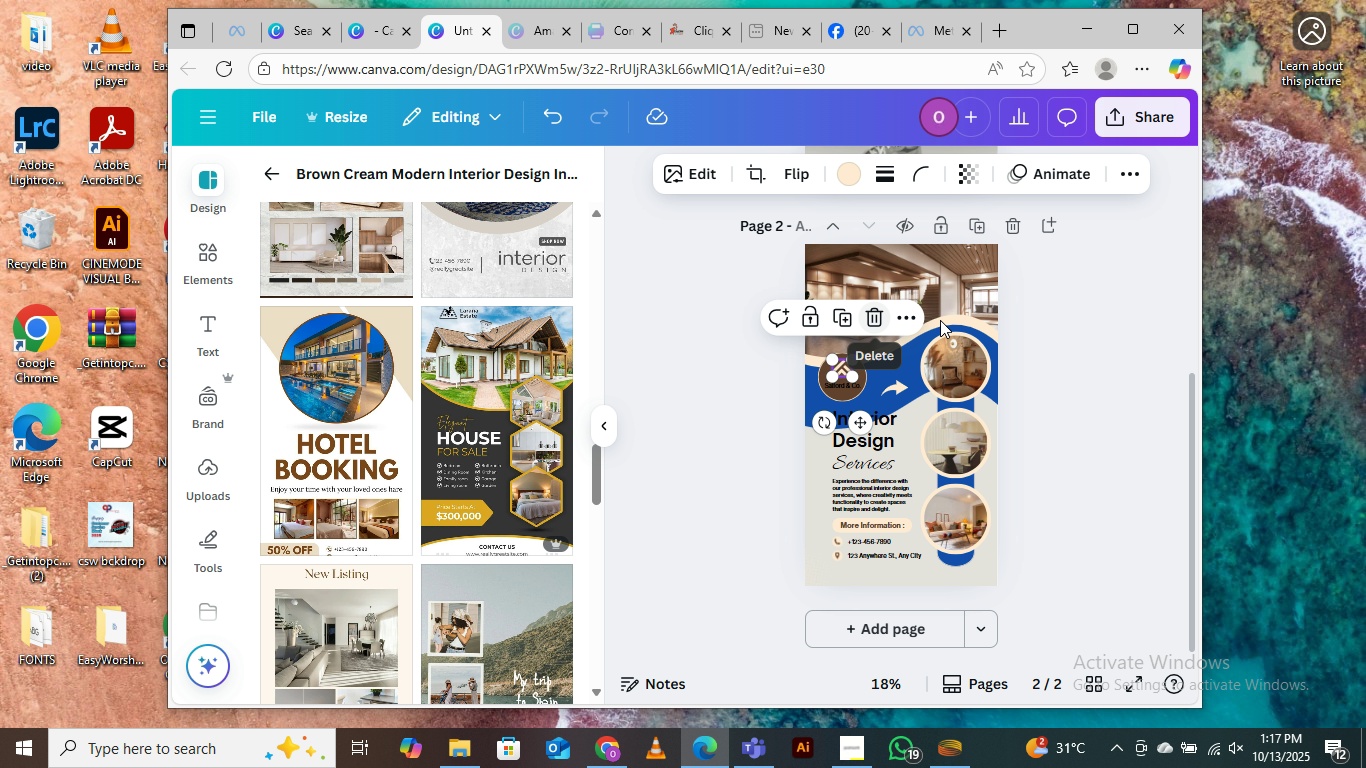 
left_click([1068, 340])
 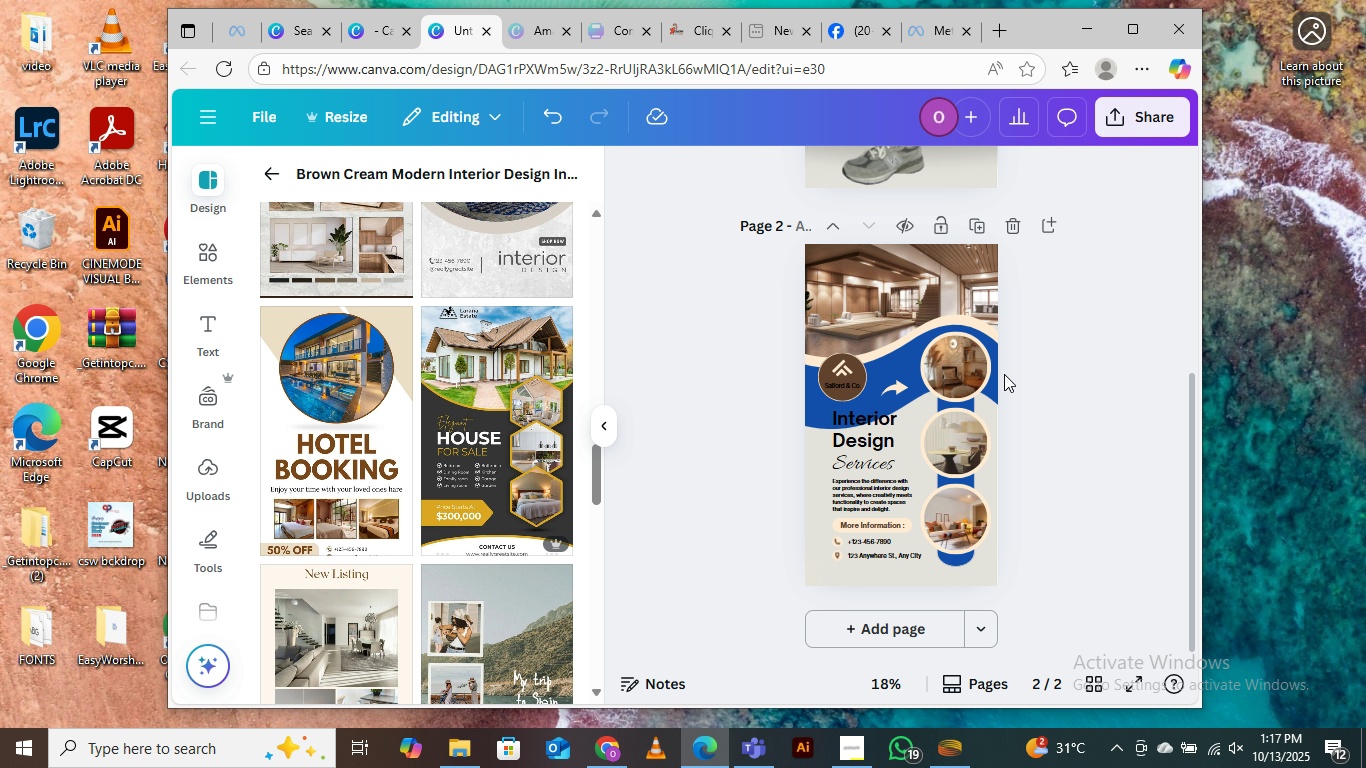 
wait(15.89)
 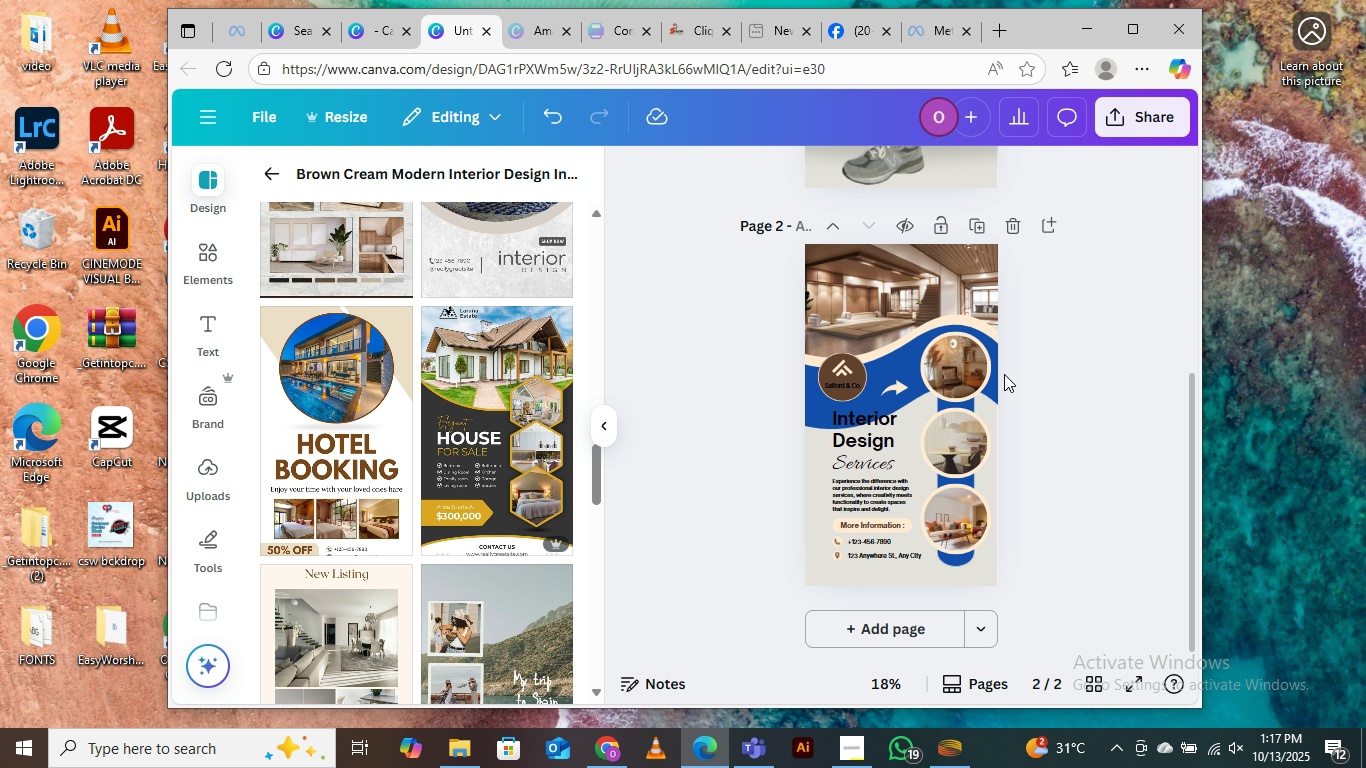 
left_click([952, 445])
 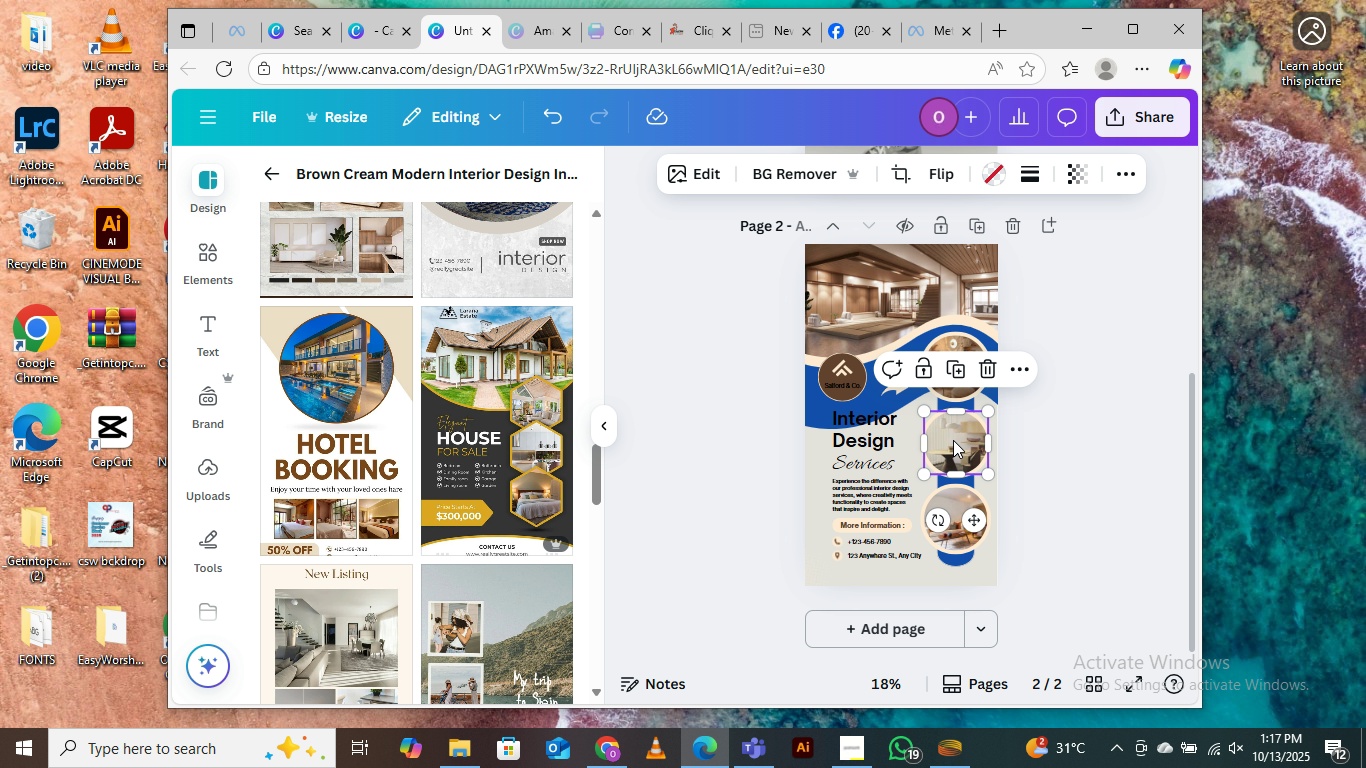 
key(Delete)
 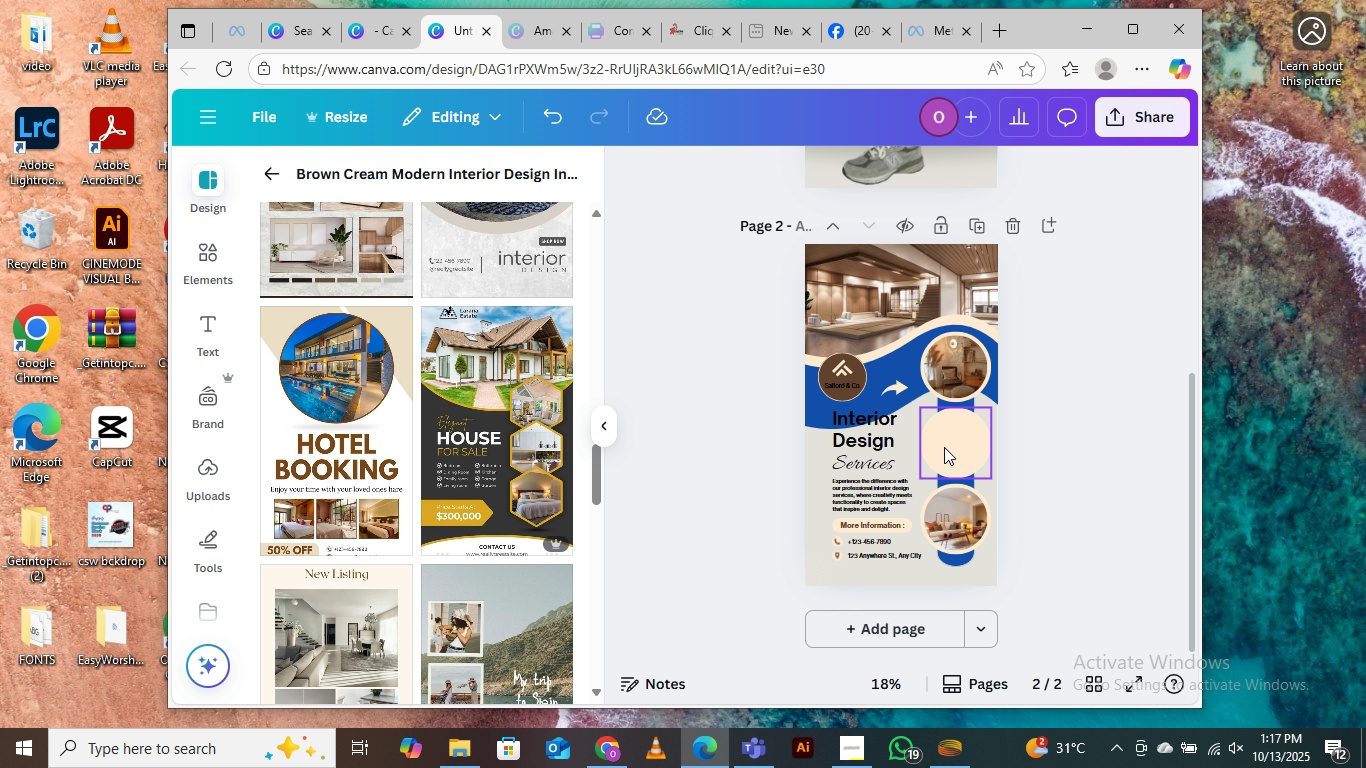 
left_click([944, 447])
 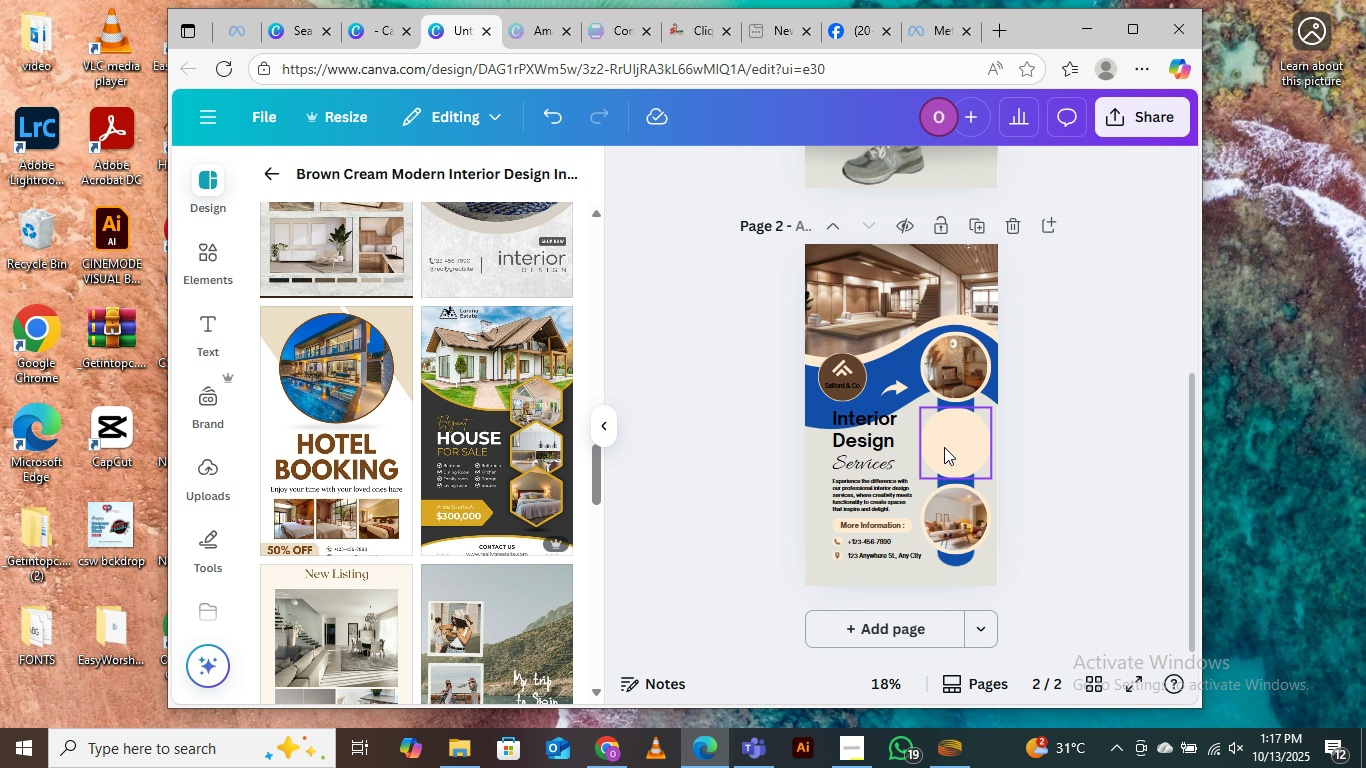 
key(Delete)
 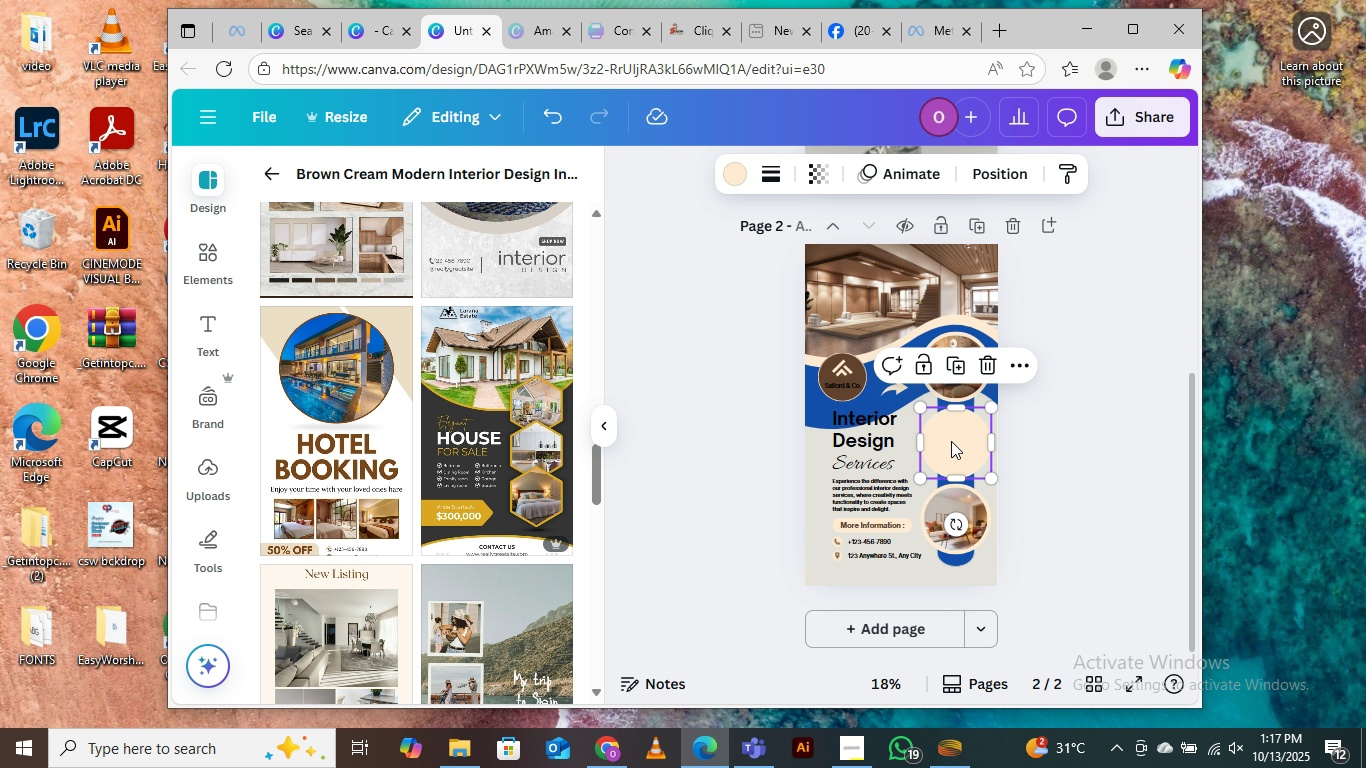 
left_click([951, 441])
 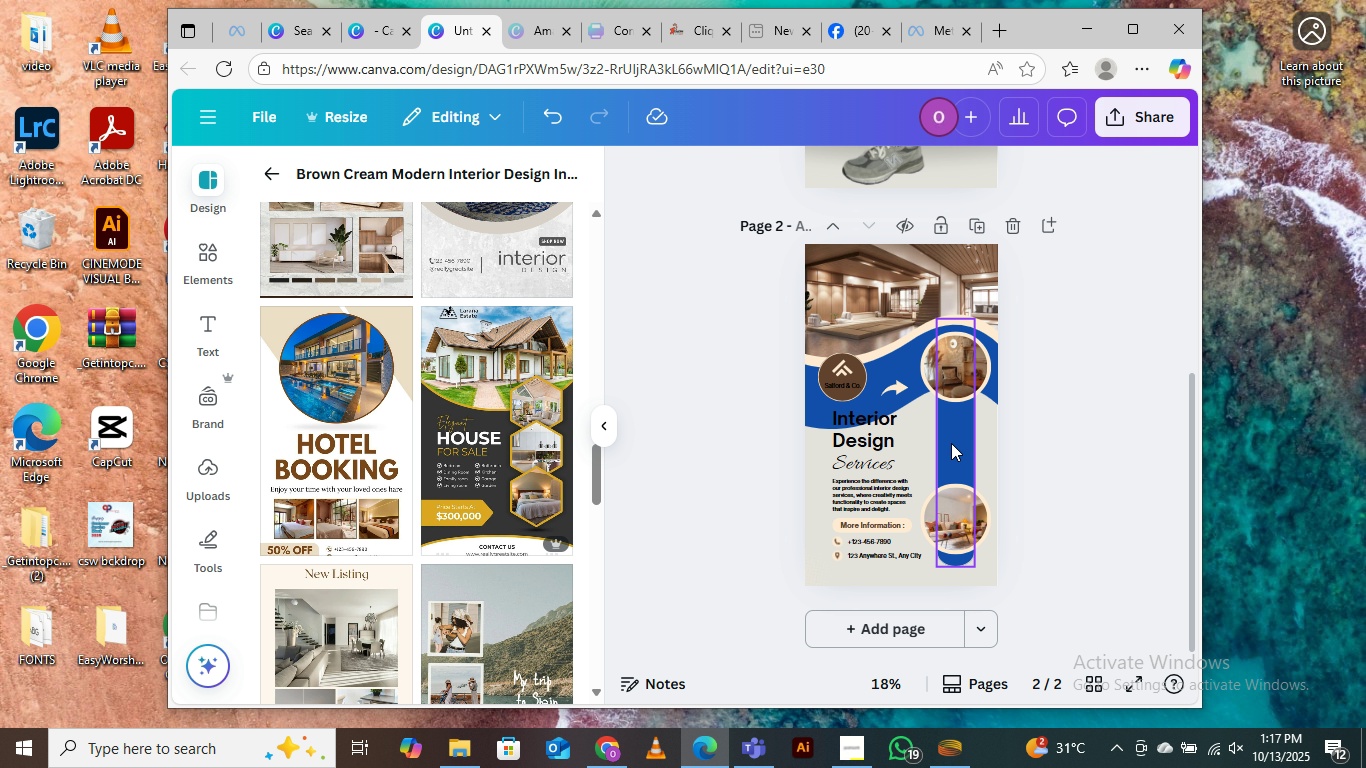 
key(Delete)
 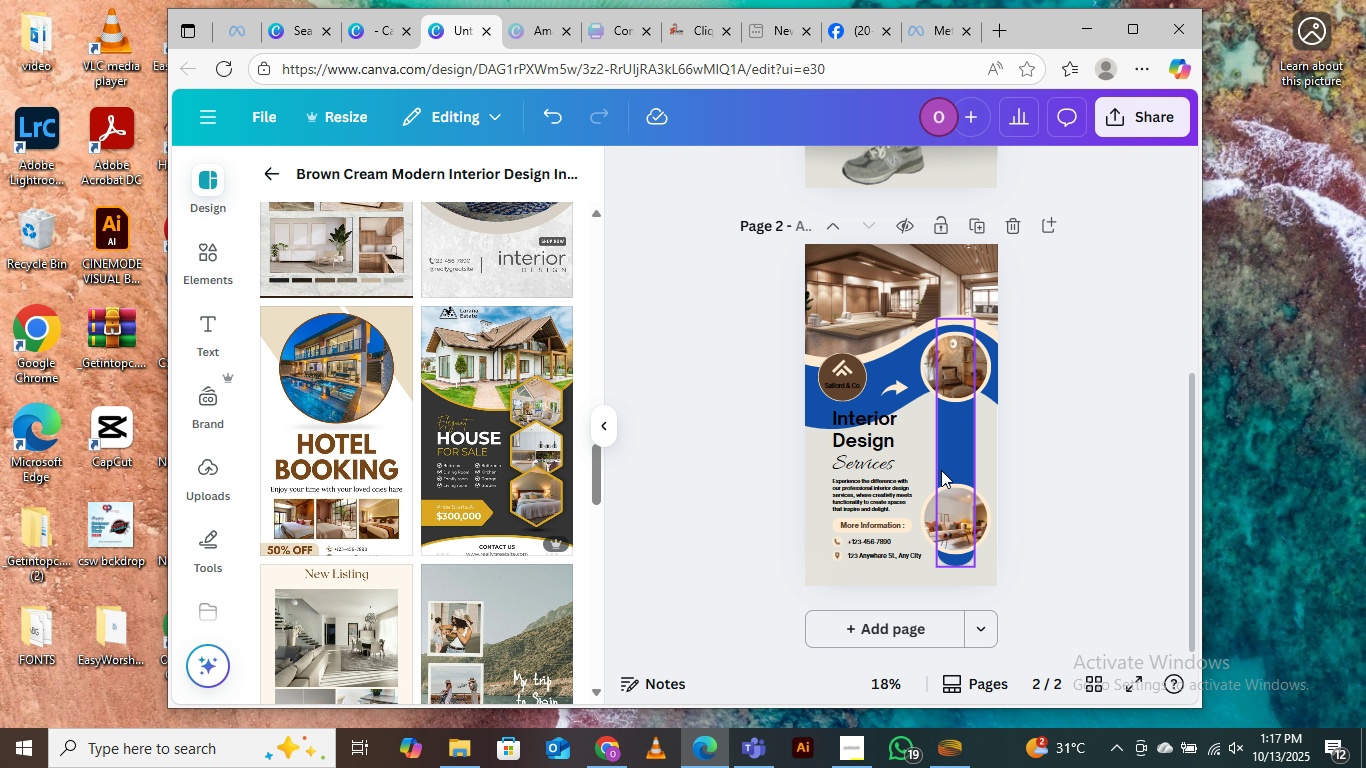 
wait(5.39)
 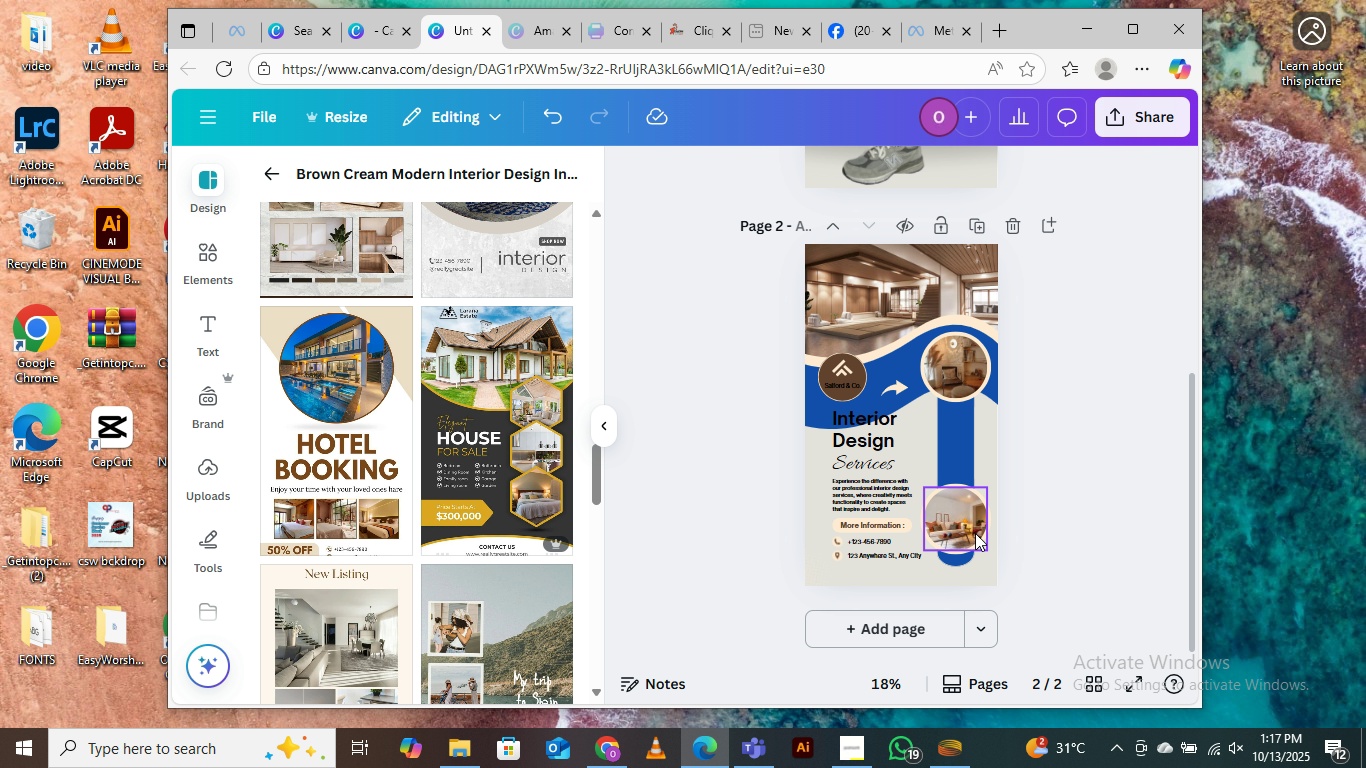 
left_click([869, 423])
 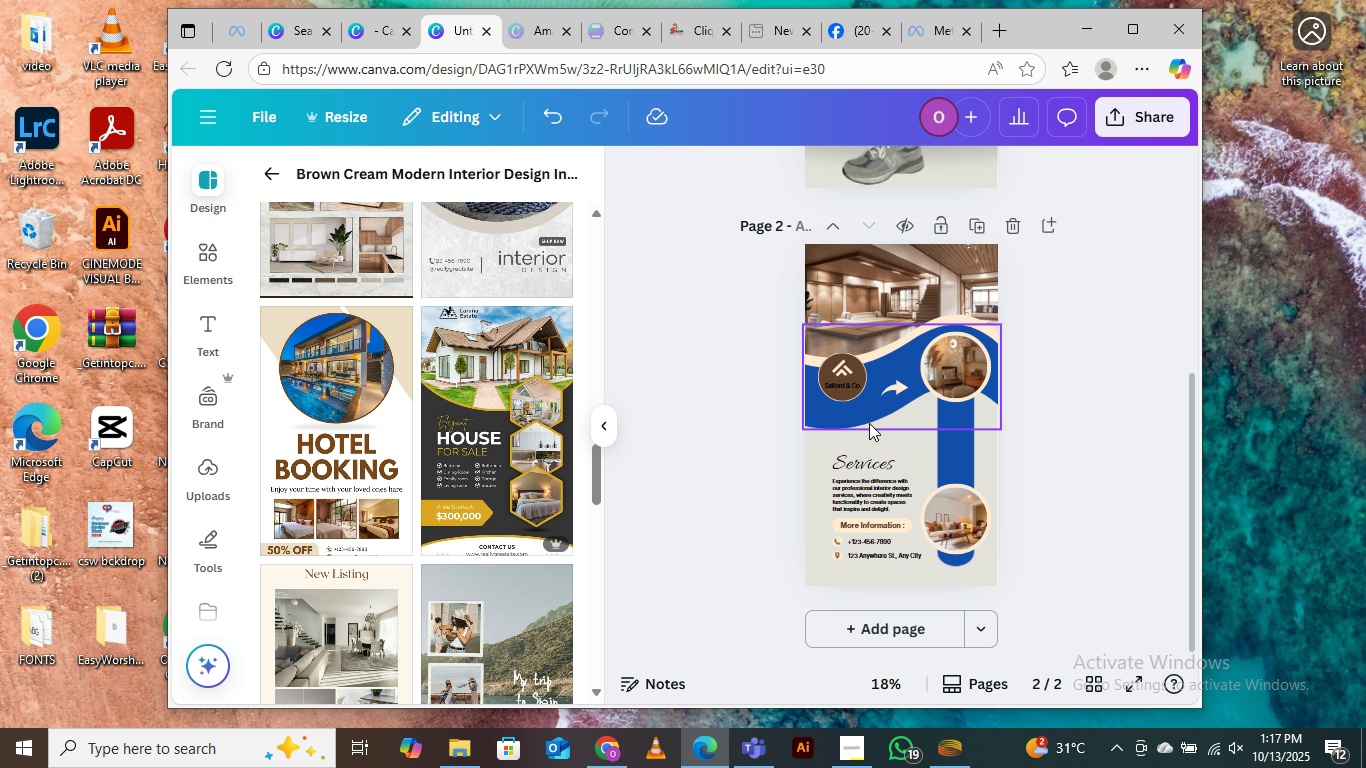 
key(Delete)
 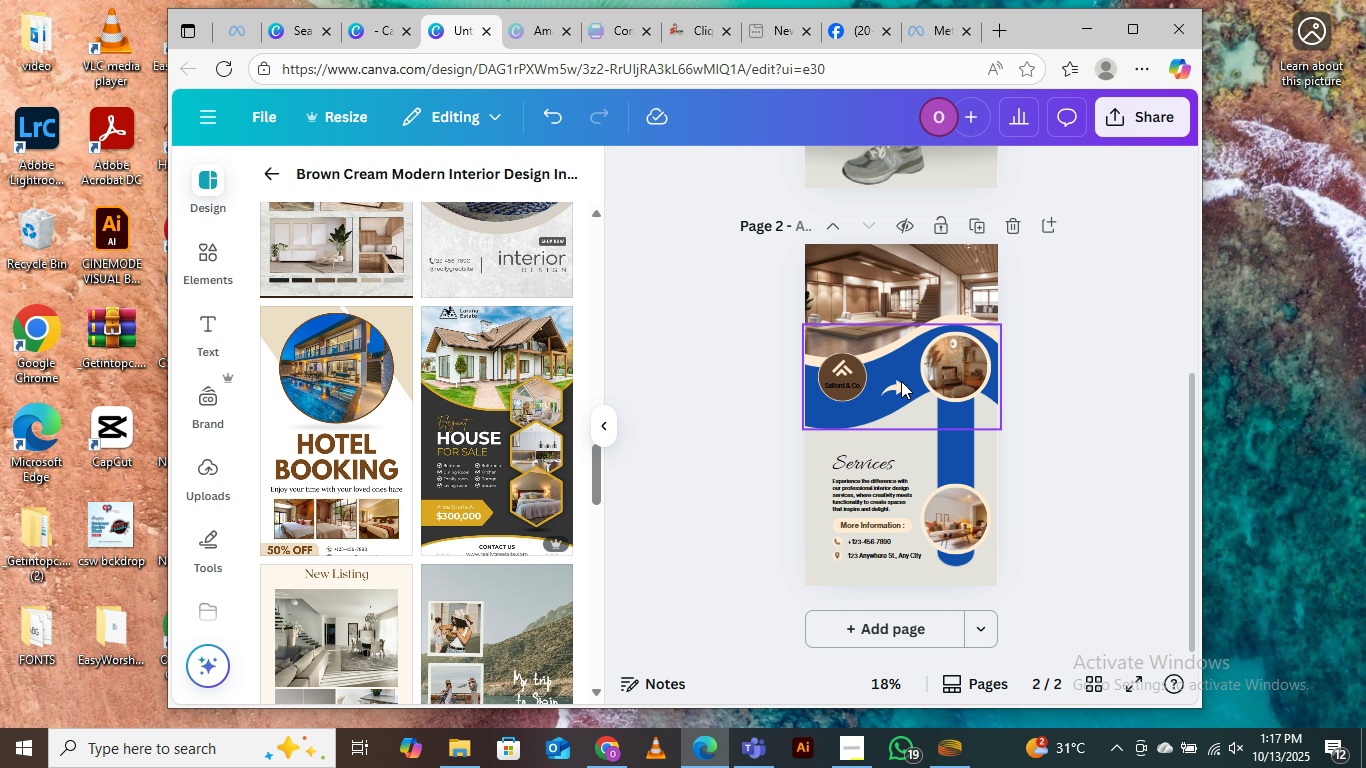 
left_click([877, 468])
 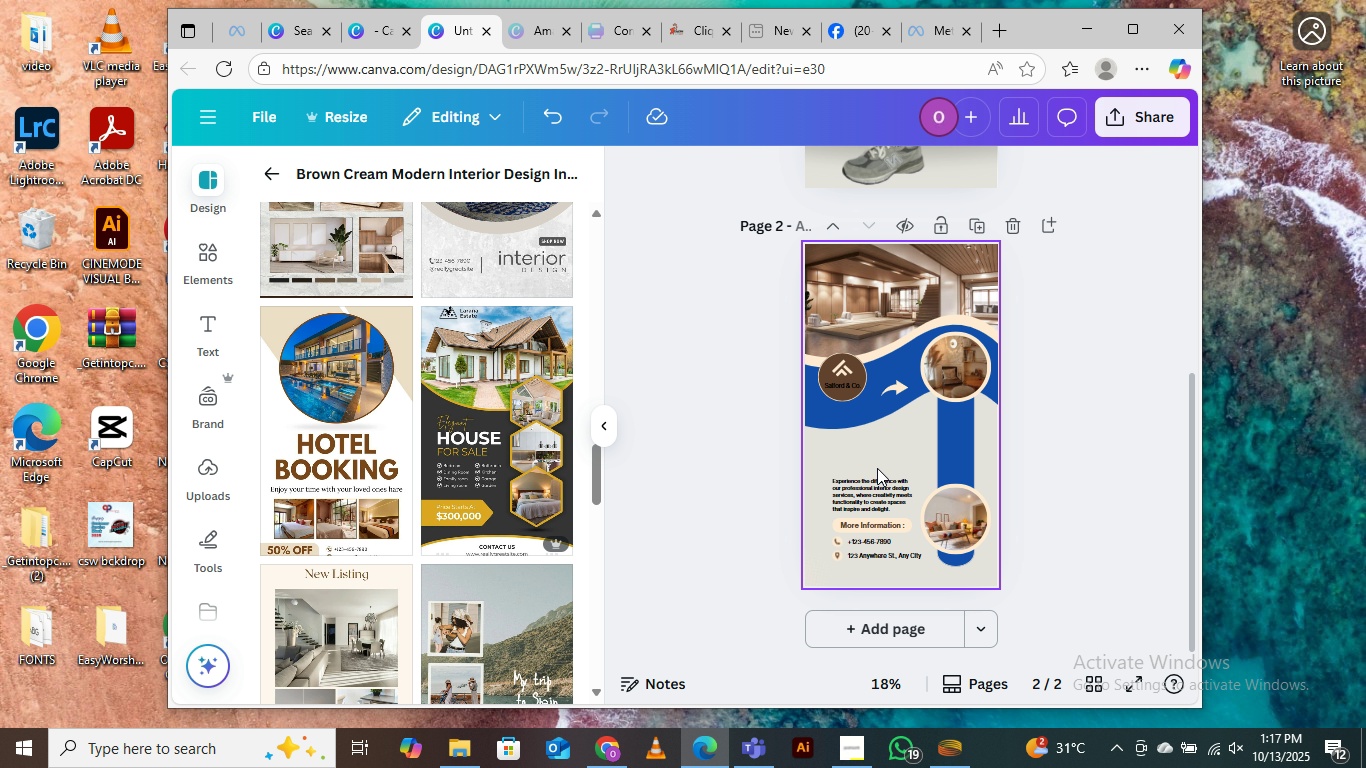 
key(Delete)
 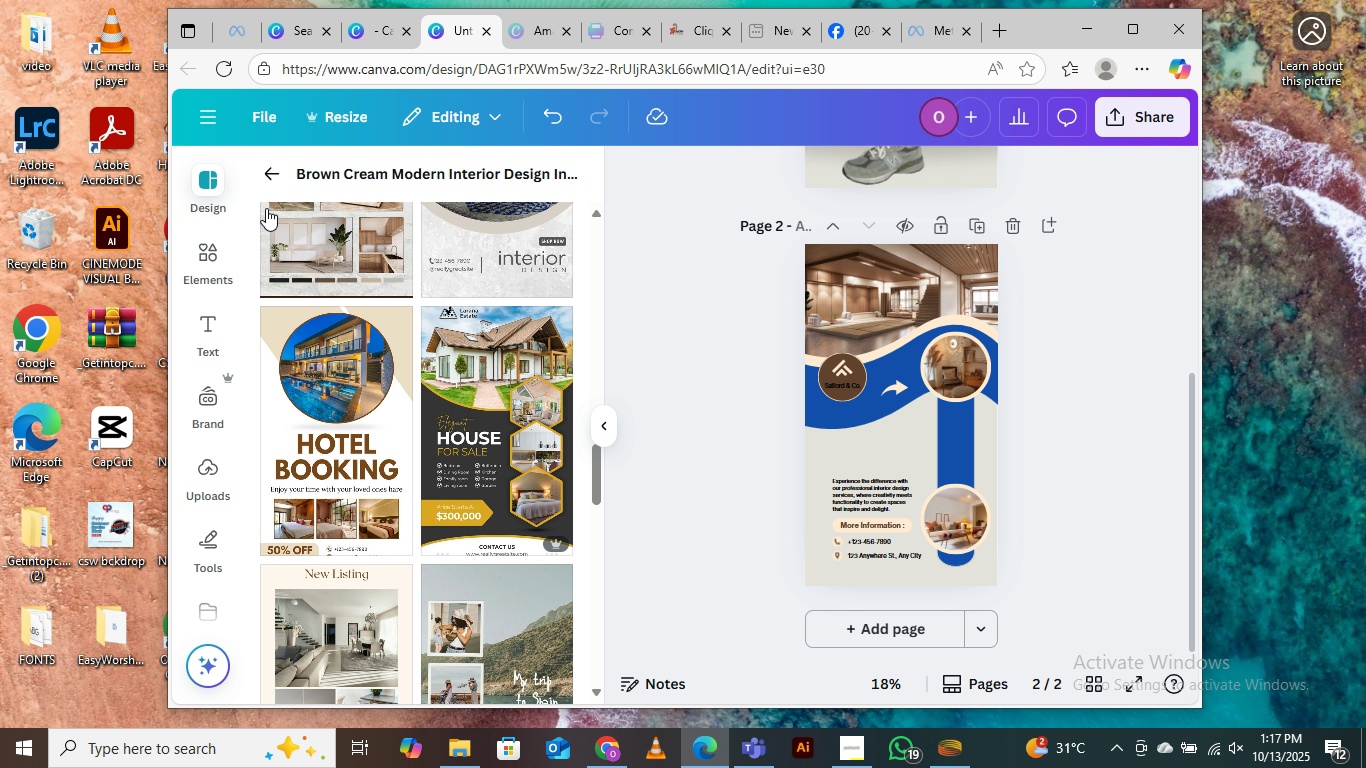 
wait(5.7)
 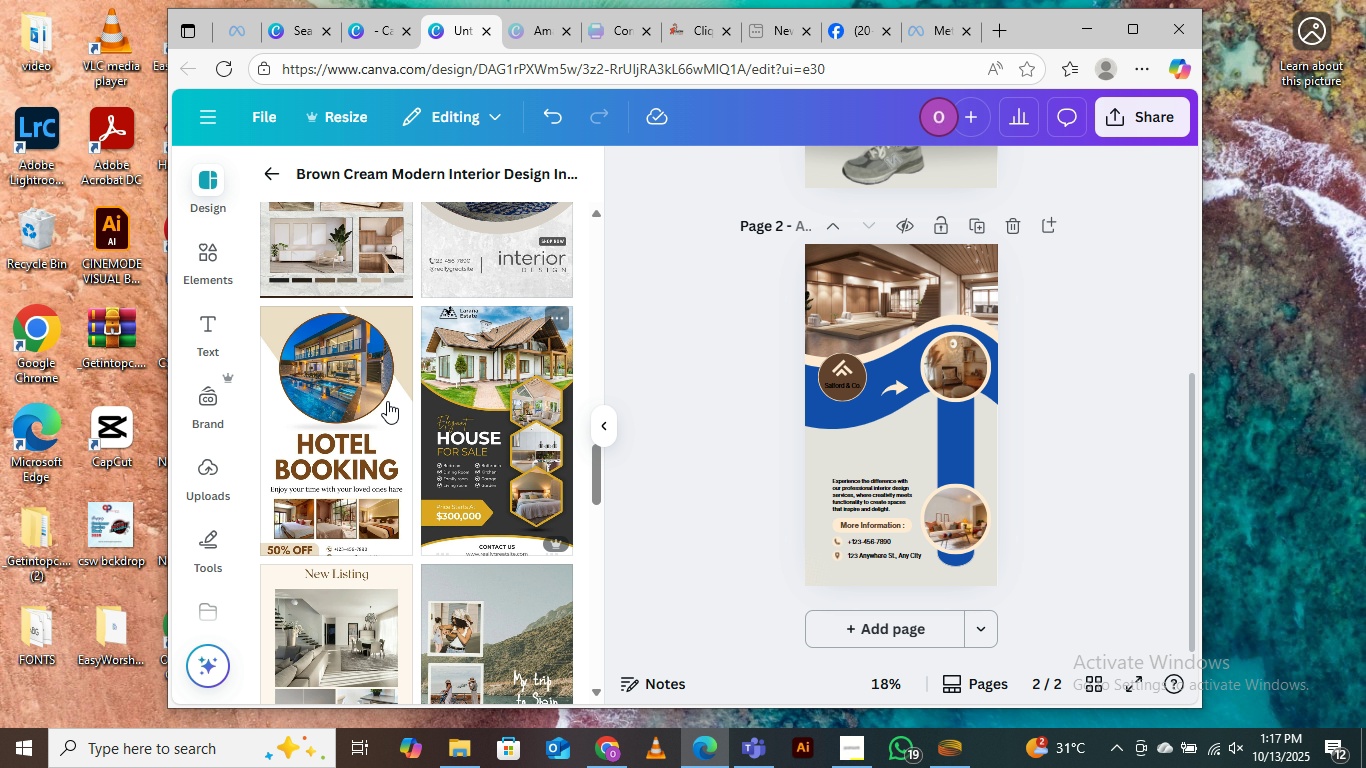 
left_click([299, 26])
 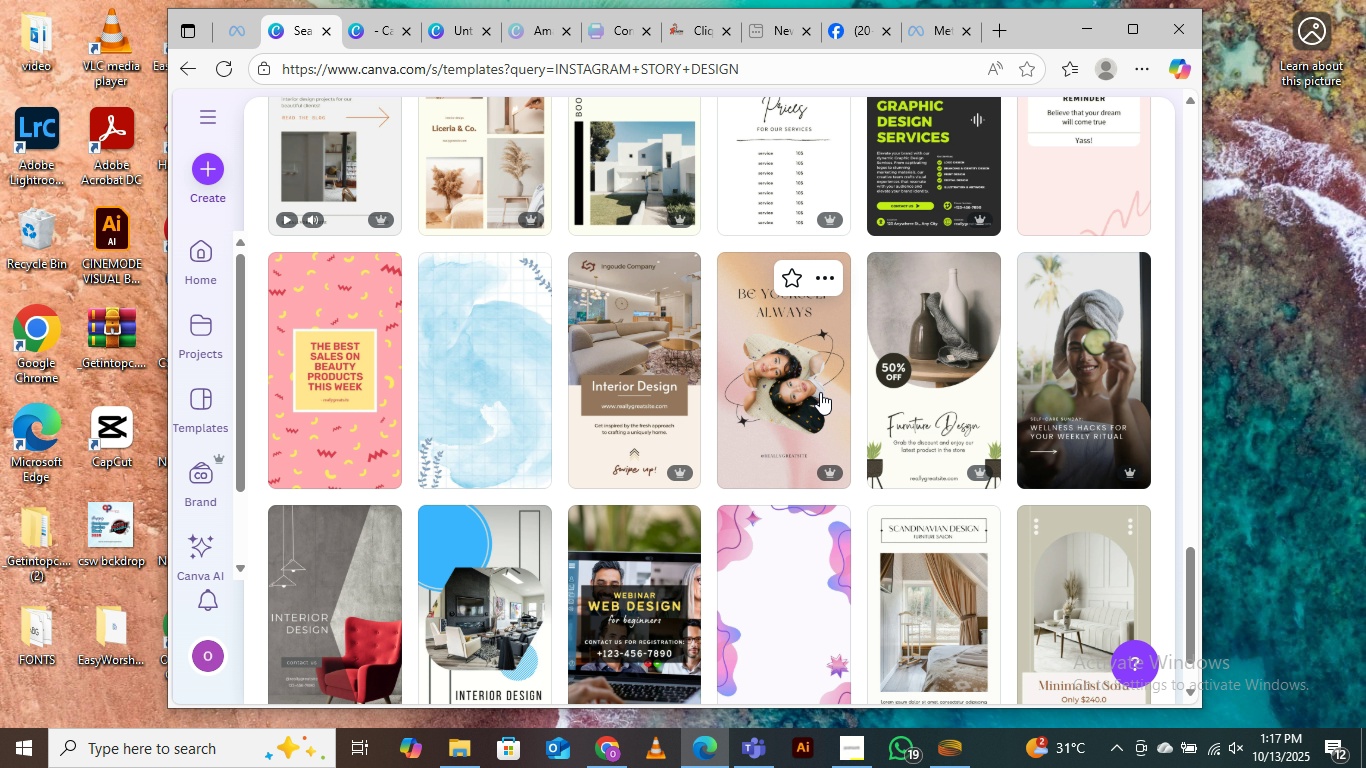 
scroll: coordinate [820, 392], scroll_direction: down, amount: 3.0
 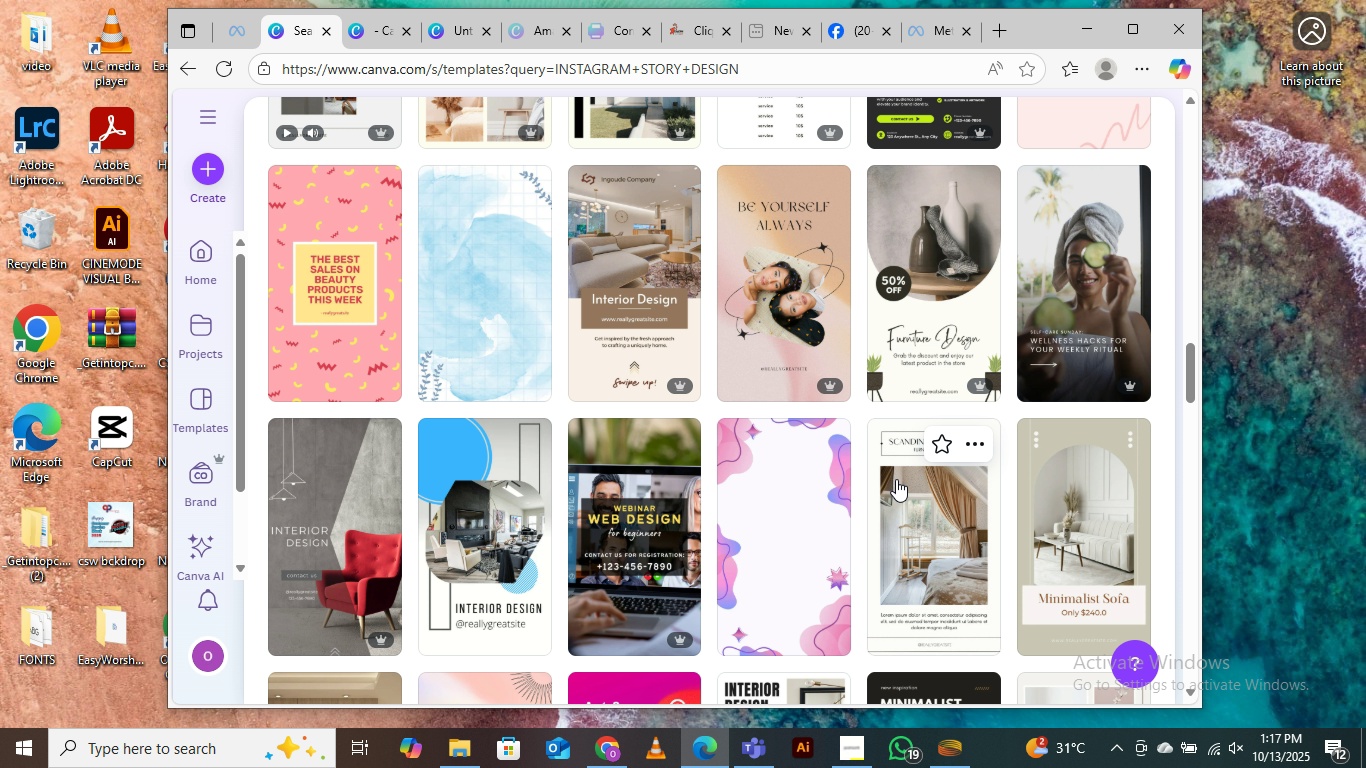 
left_click([901, 455])
 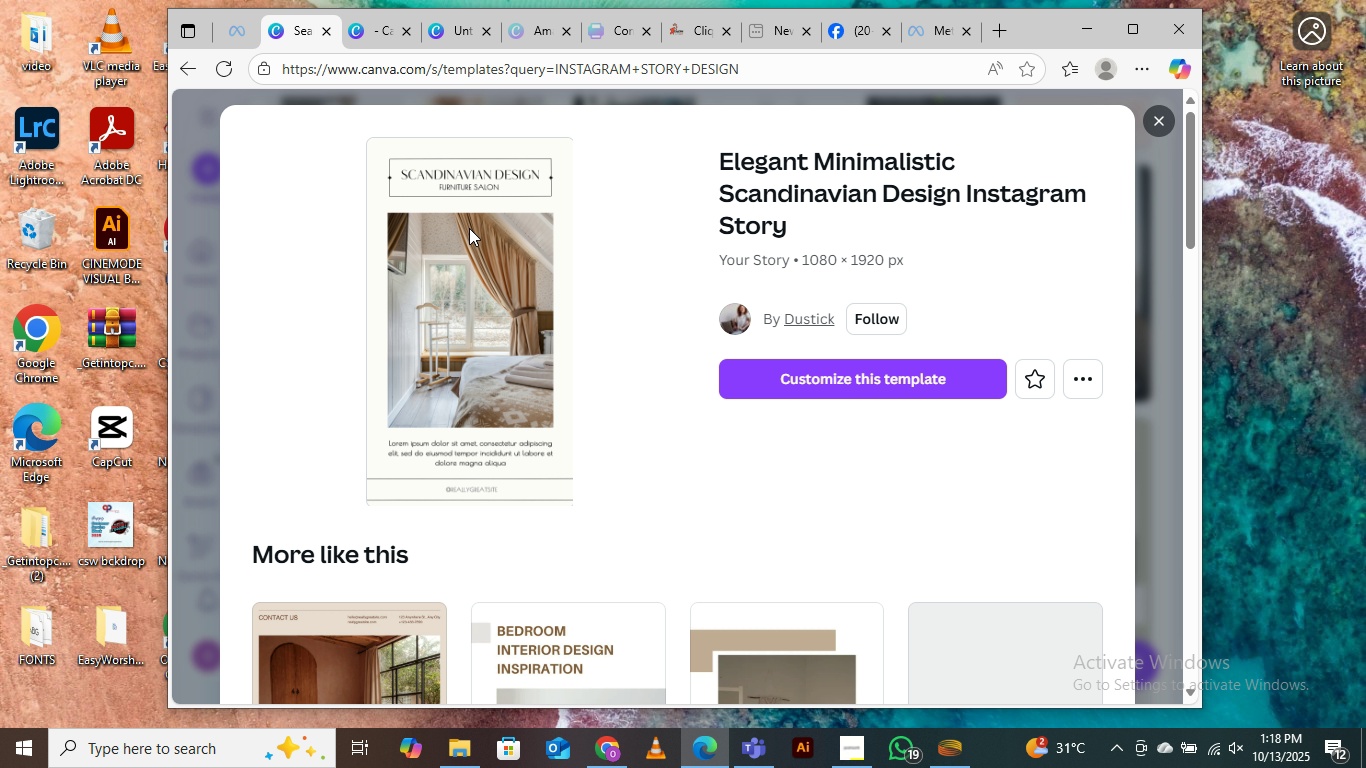 
wait(5.6)
 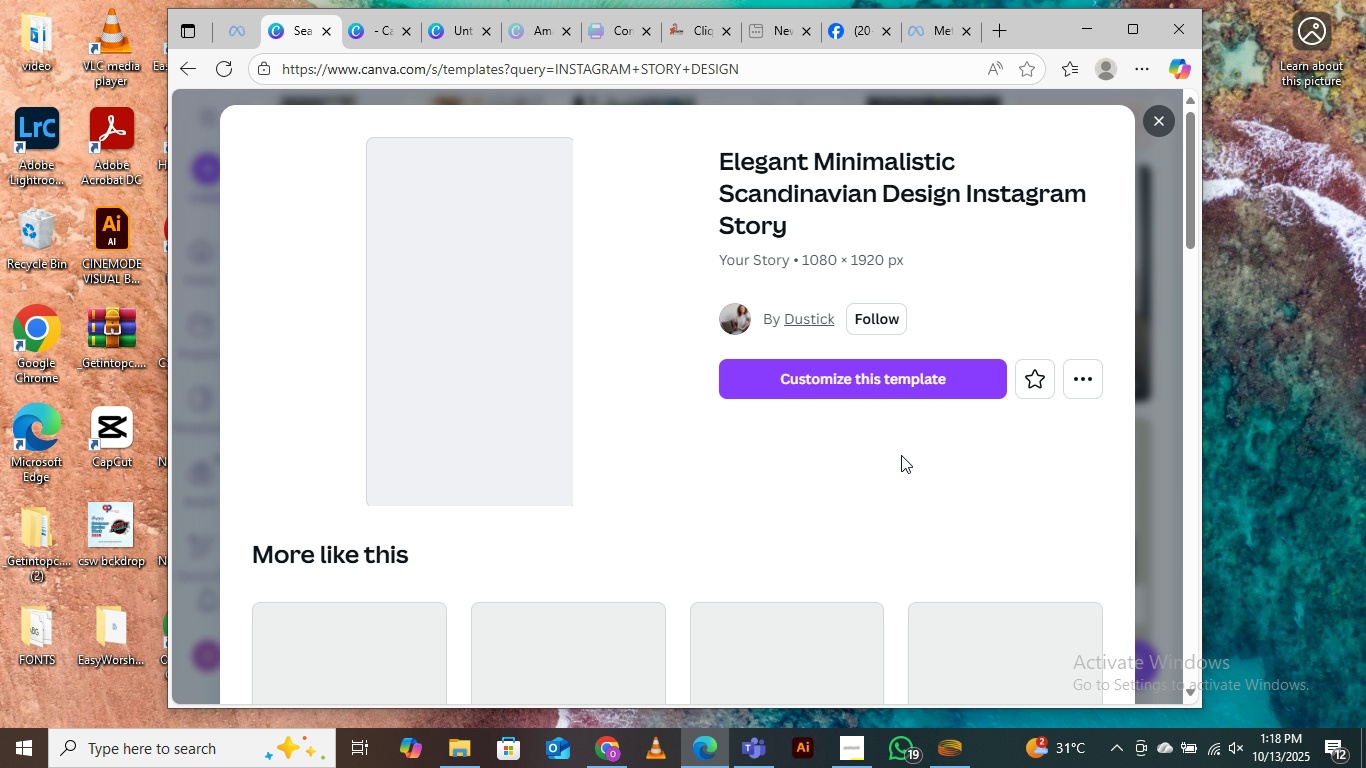 
scroll: coordinate [525, 613], scroll_direction: down, amount: 3.0
 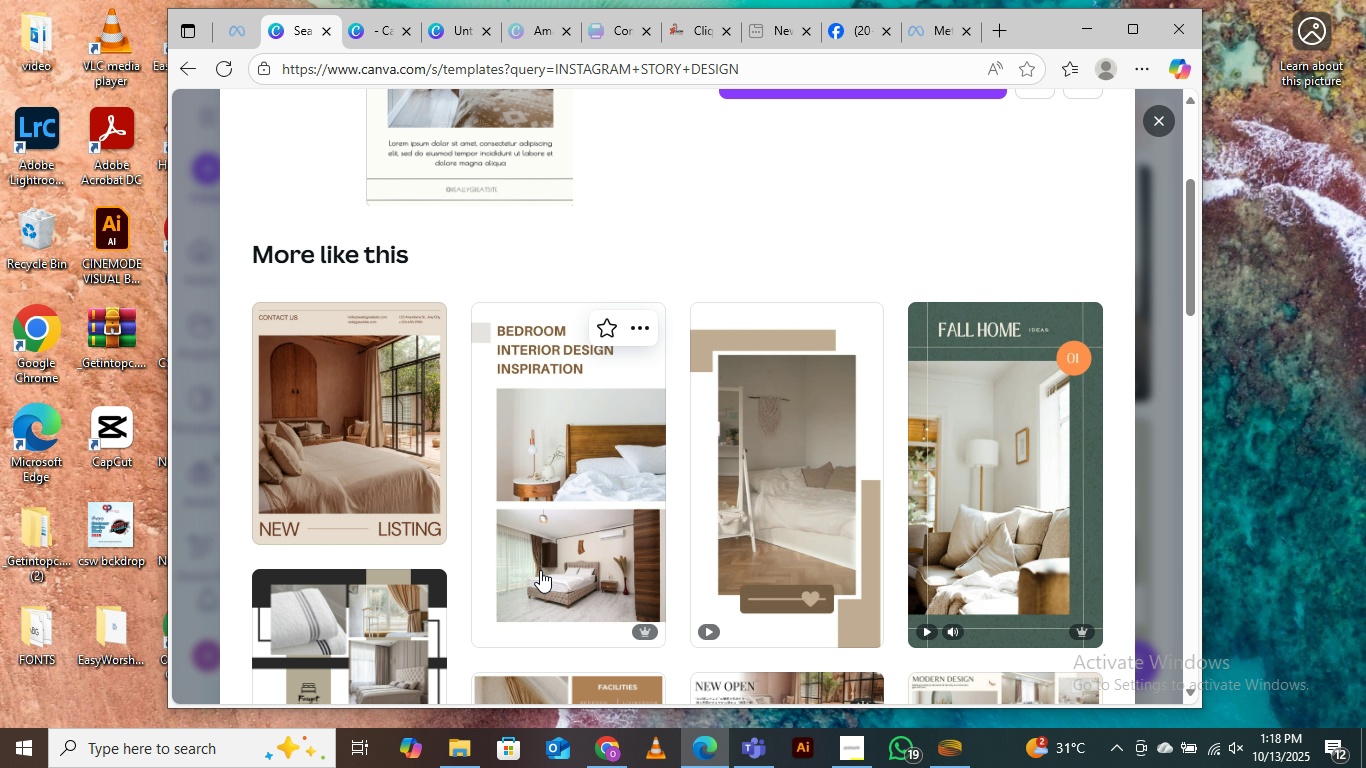 
scroll: coordinate [555, 553], scroll_direction: none, amount: 0.0
 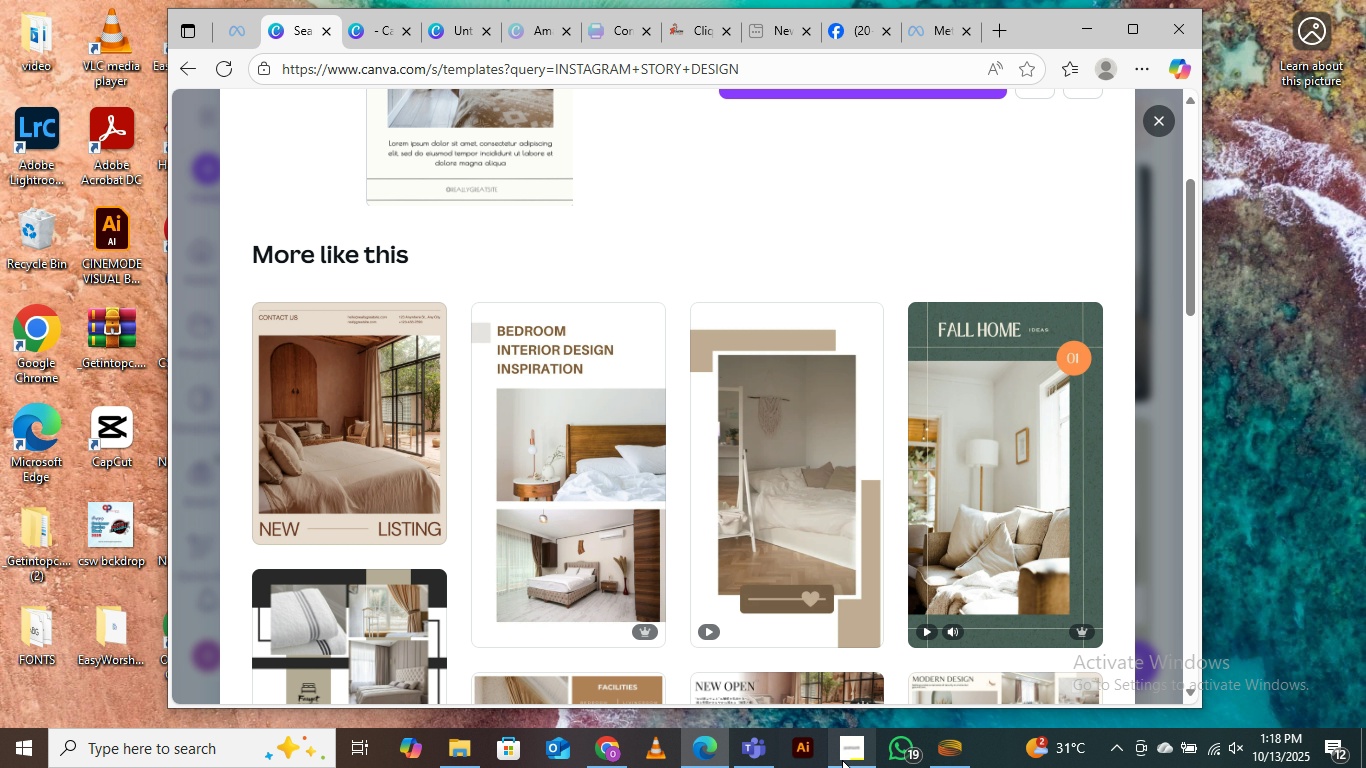 
wait(6.95)
 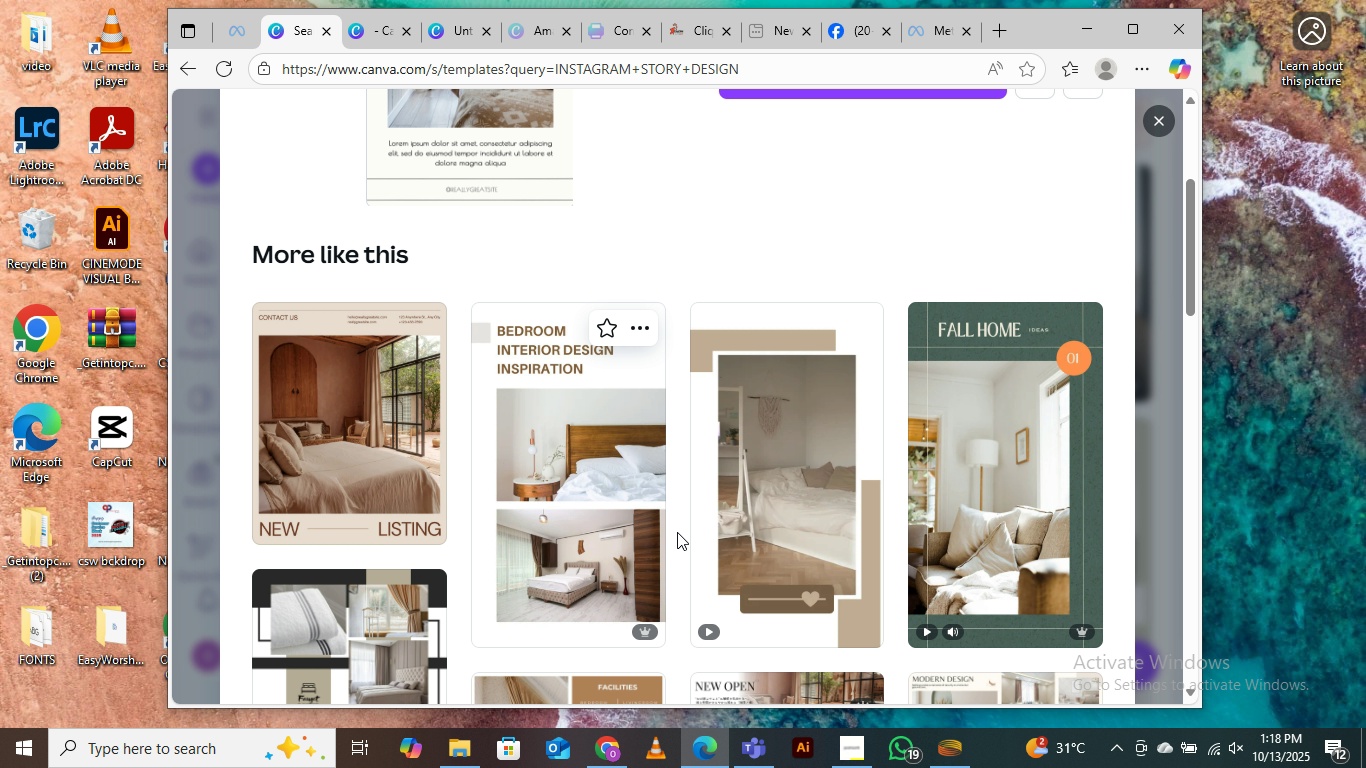 
mouse_move([612, 734])
 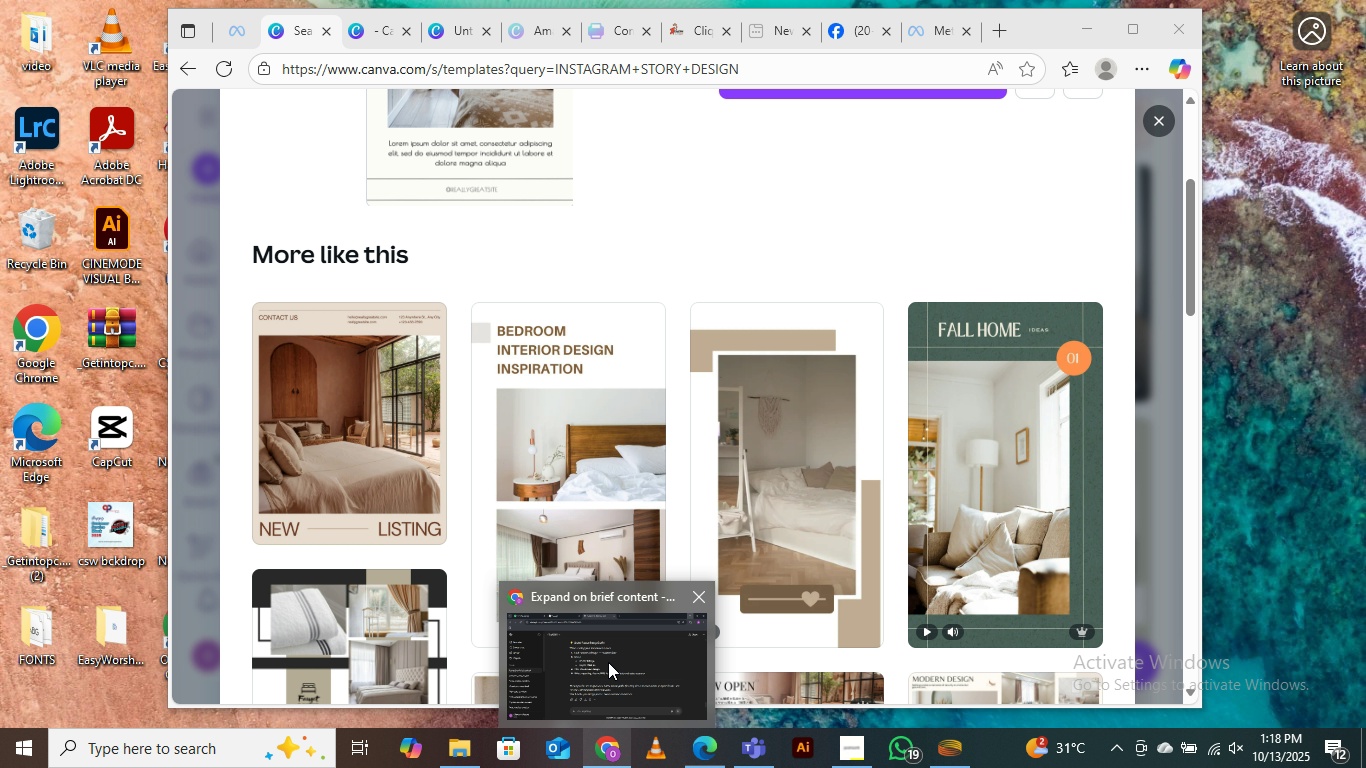 
left_click([608, 662])
 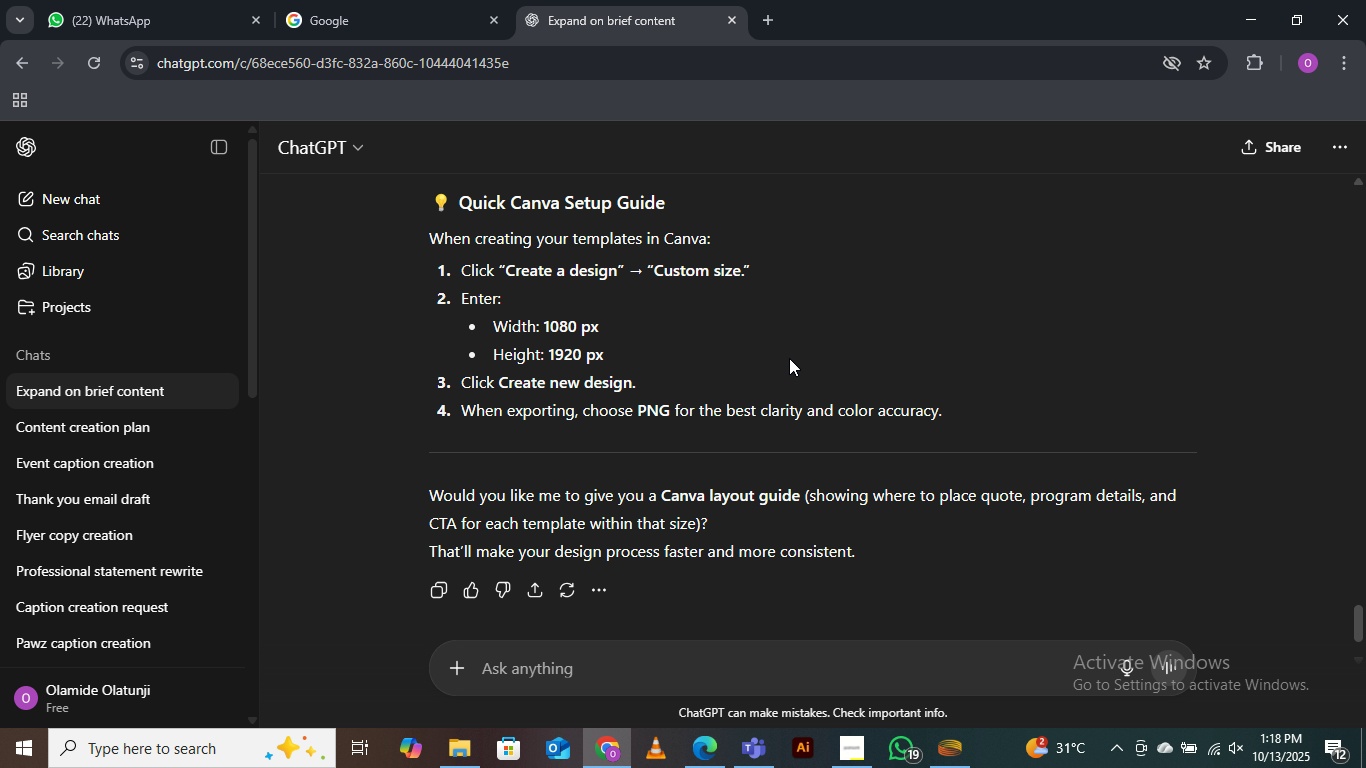 
scroll: coordinate [581, 407], scroll_direction: up, amount: 20.0
 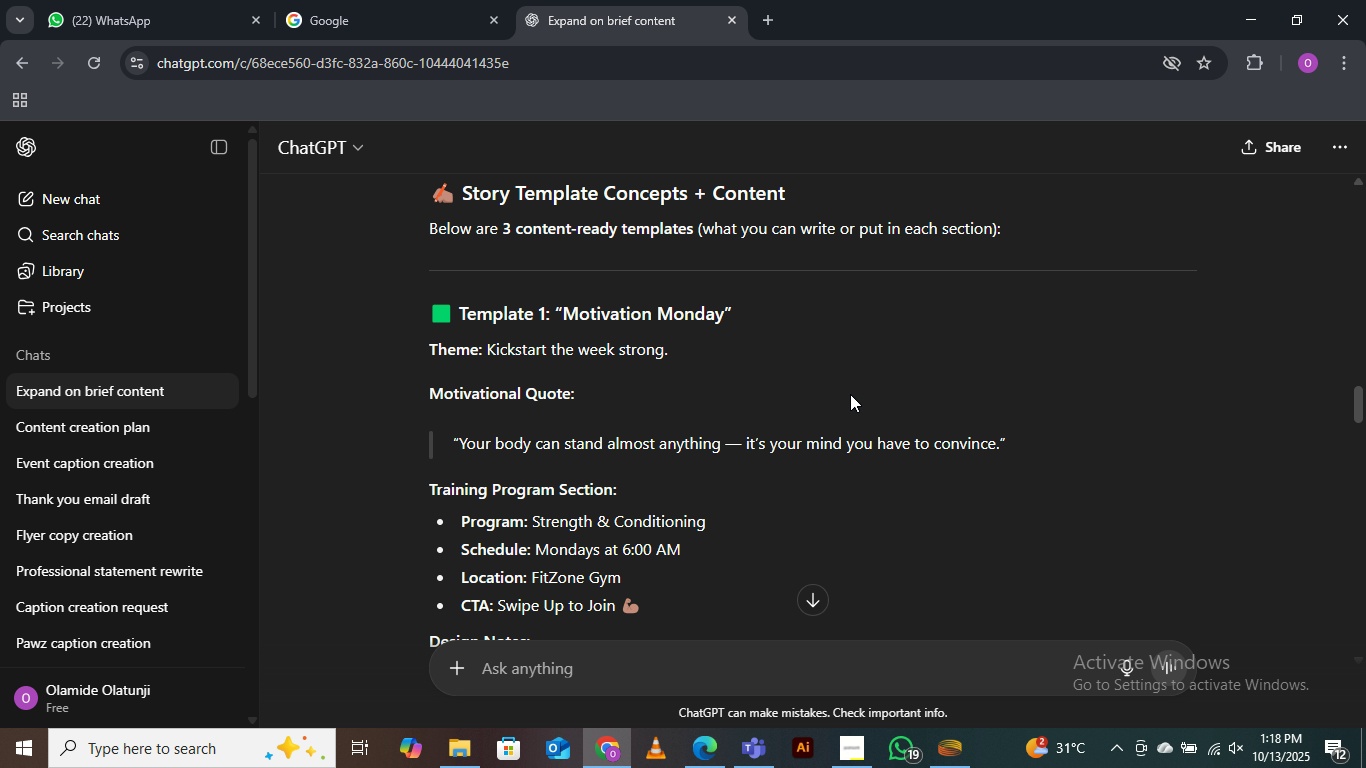 
wait(6.51)
 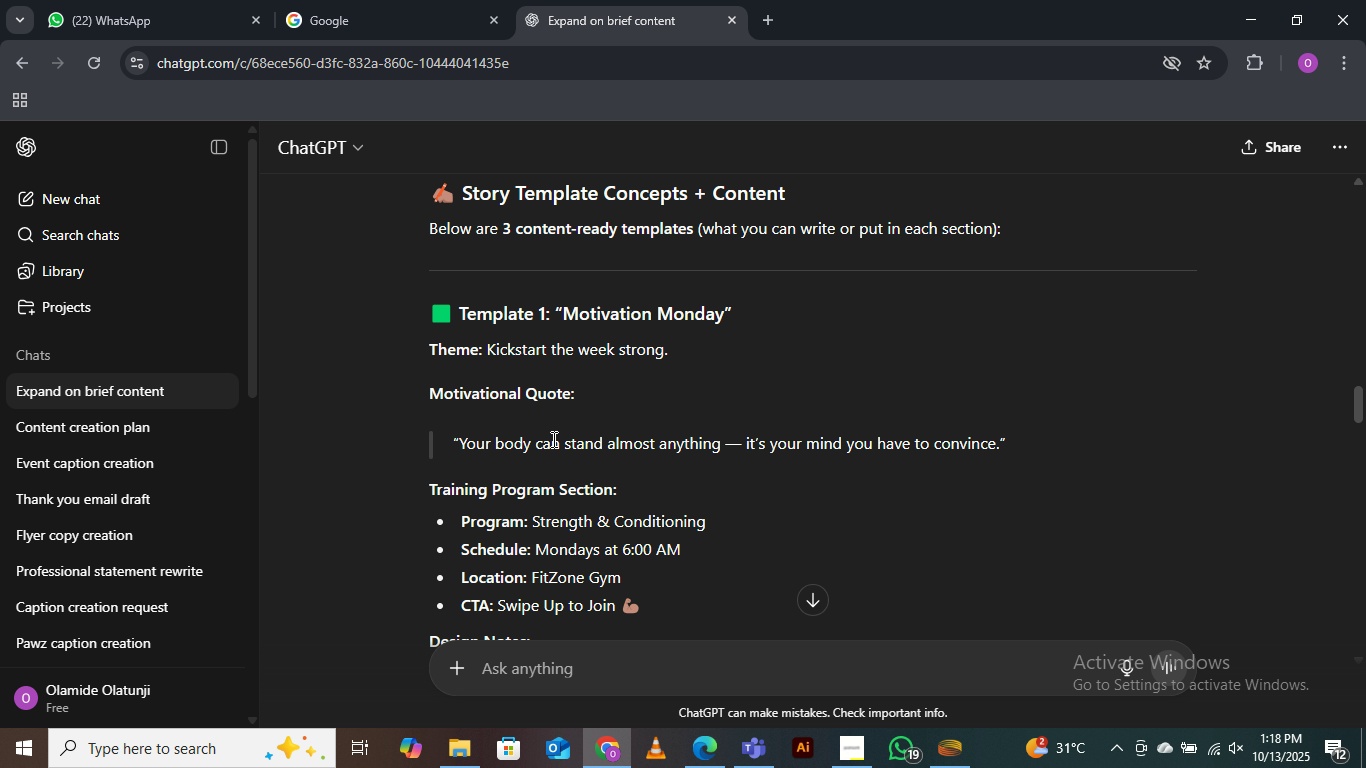 
left_click([1245, 19])
 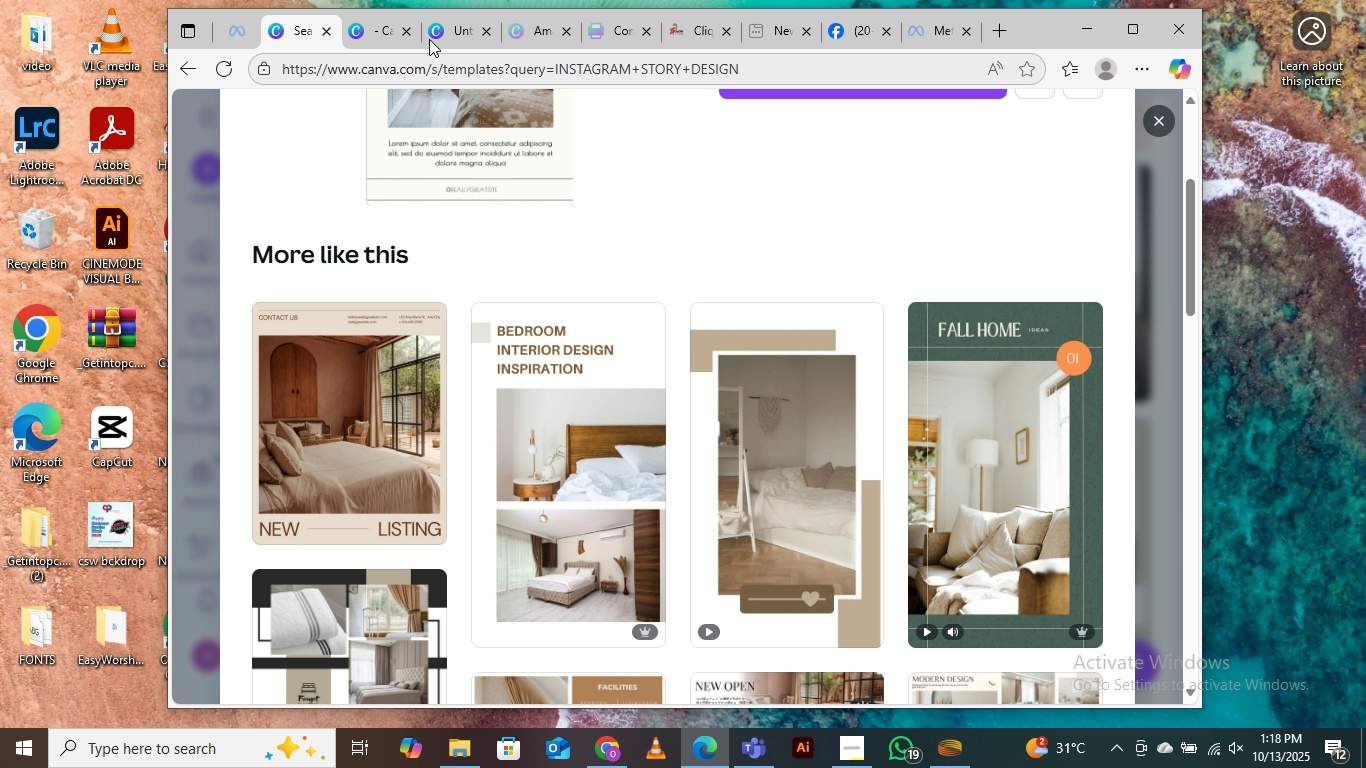 
left_click([450, 29])
 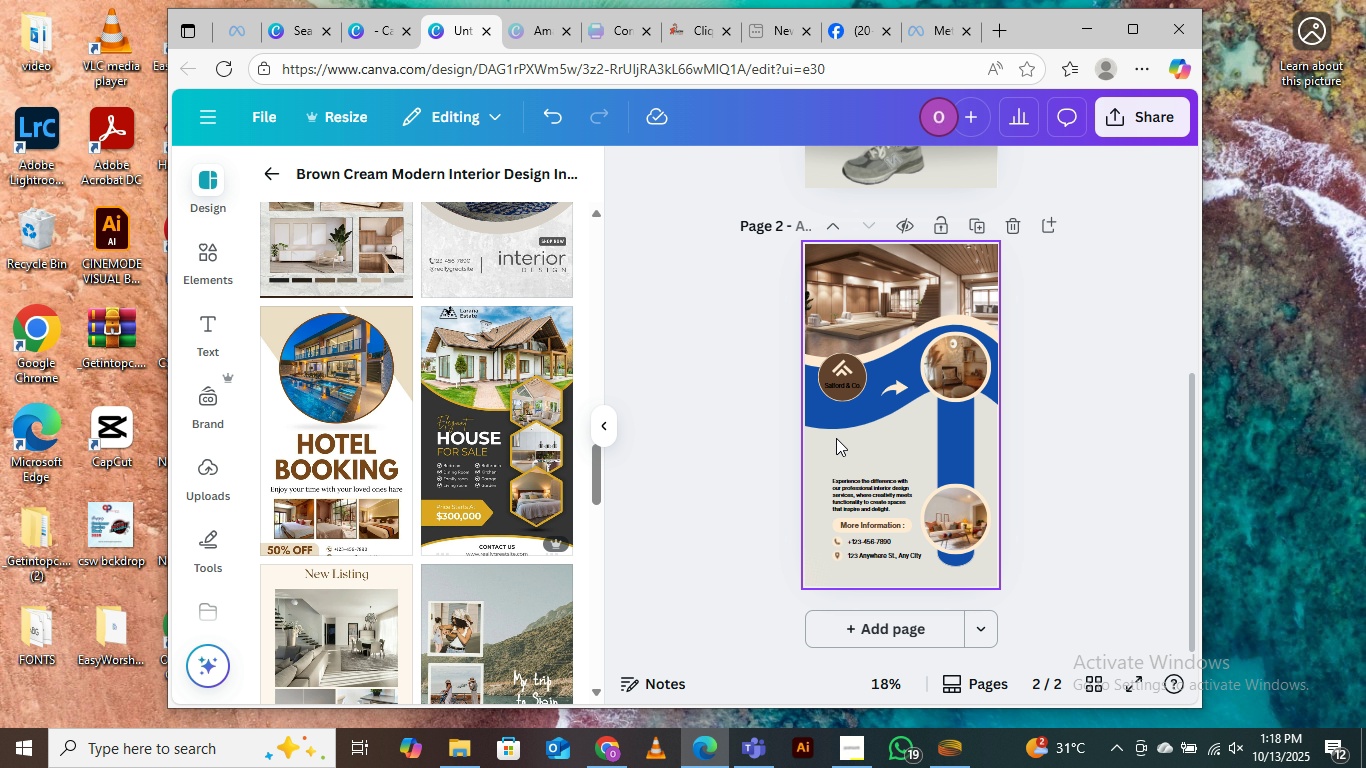 
left_click([957, 455])
 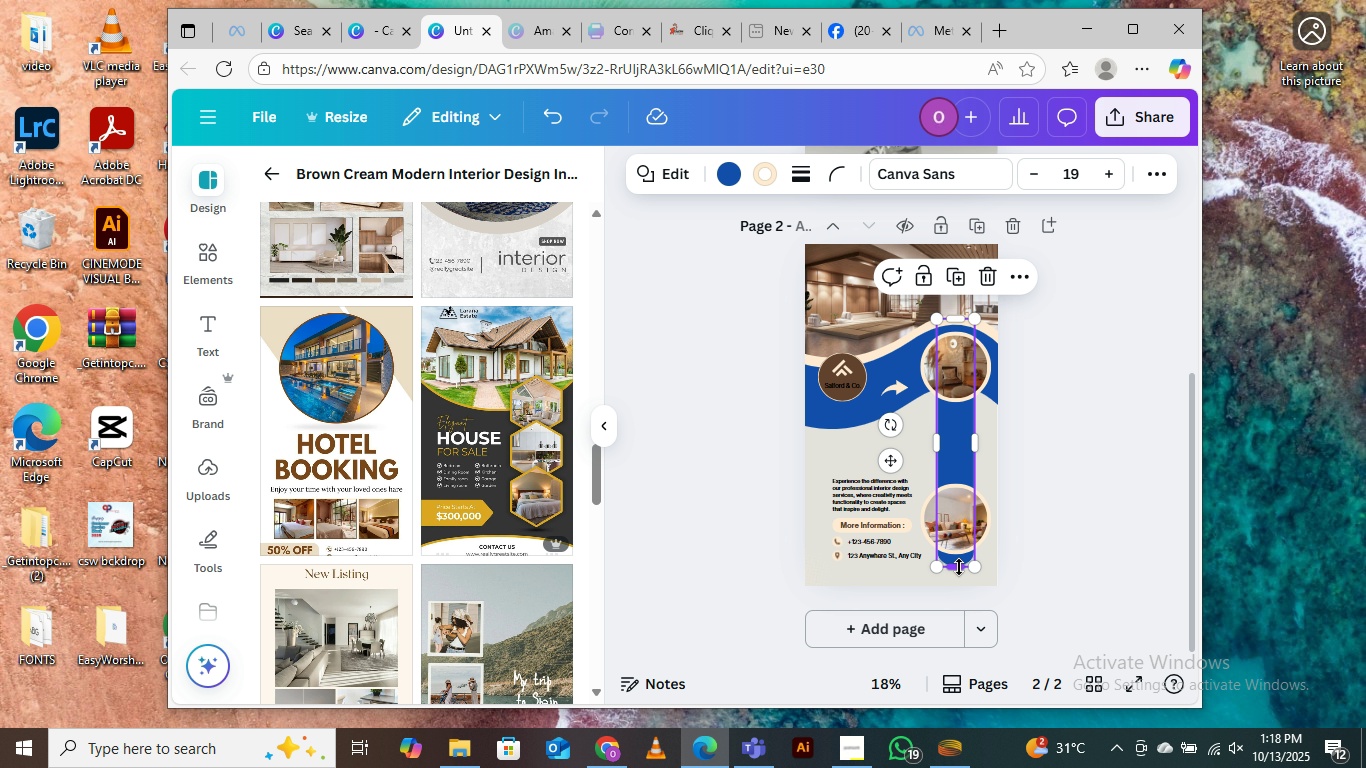 
left_click_drag(start_coordinate=[958, 568], to_coordinate=[961, 408])
 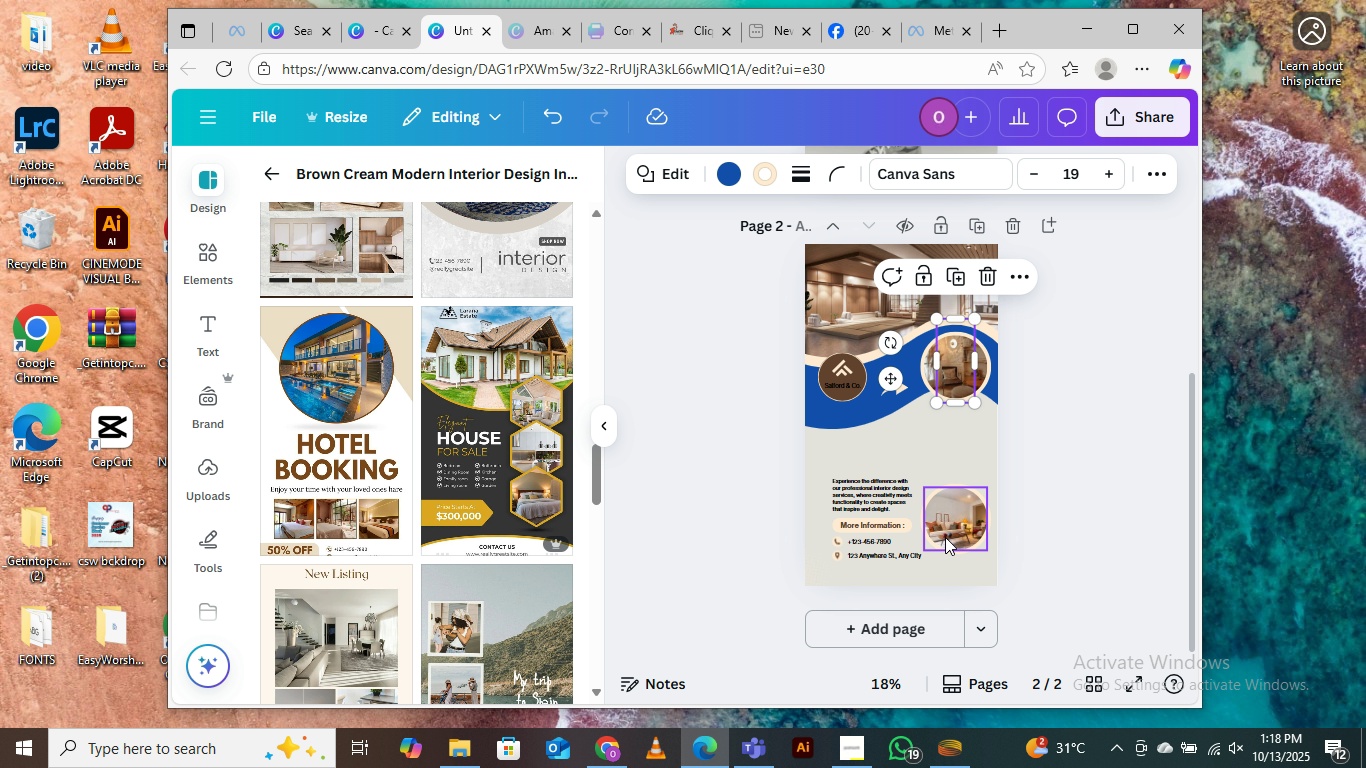 
left_click([956, 521])
 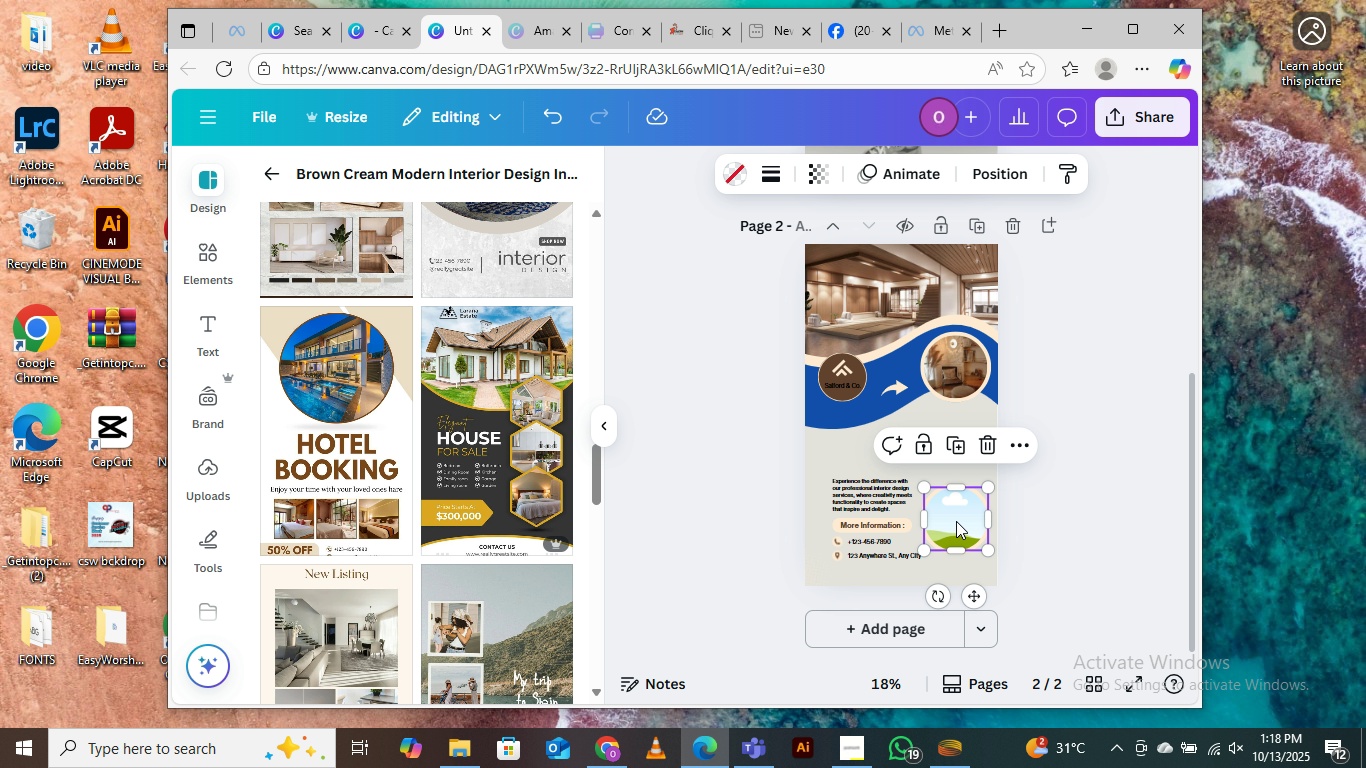 
key(Delete)
 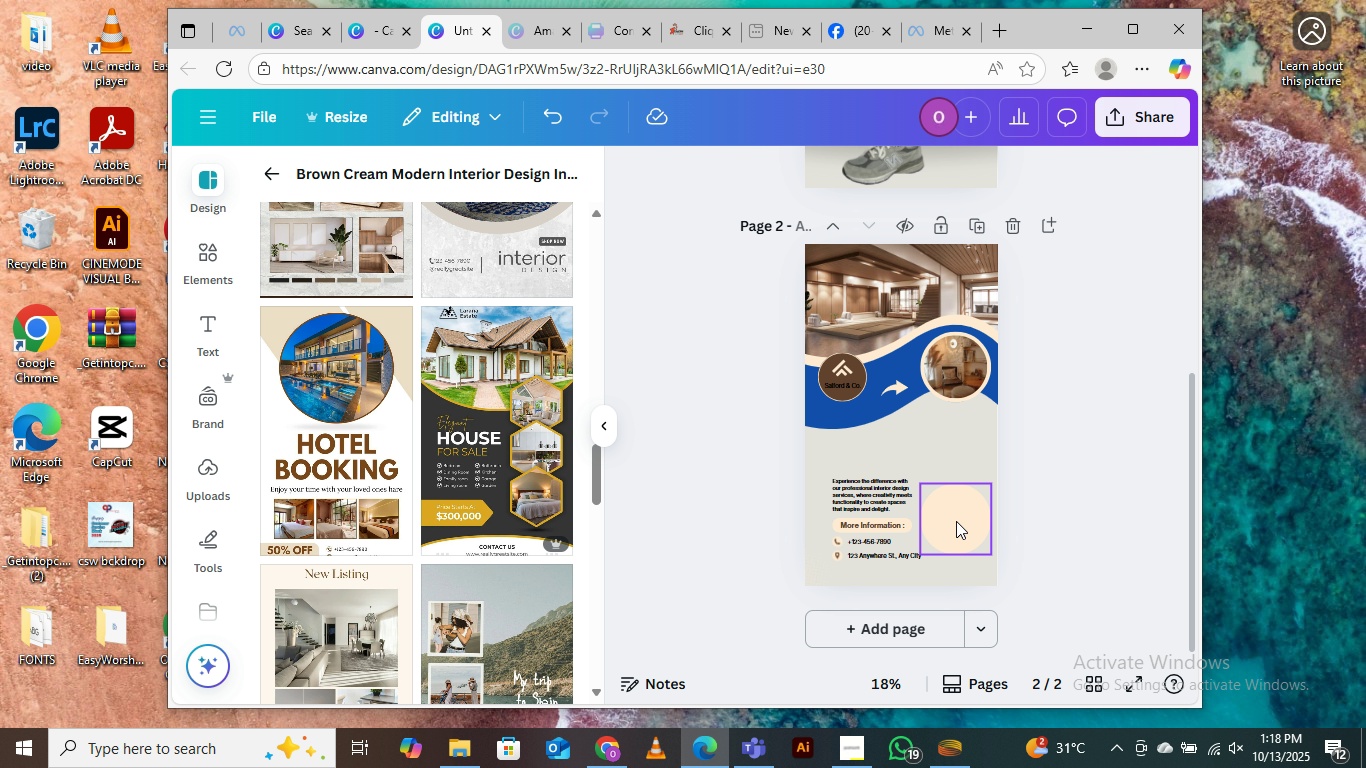 
left_click([956, 521])
 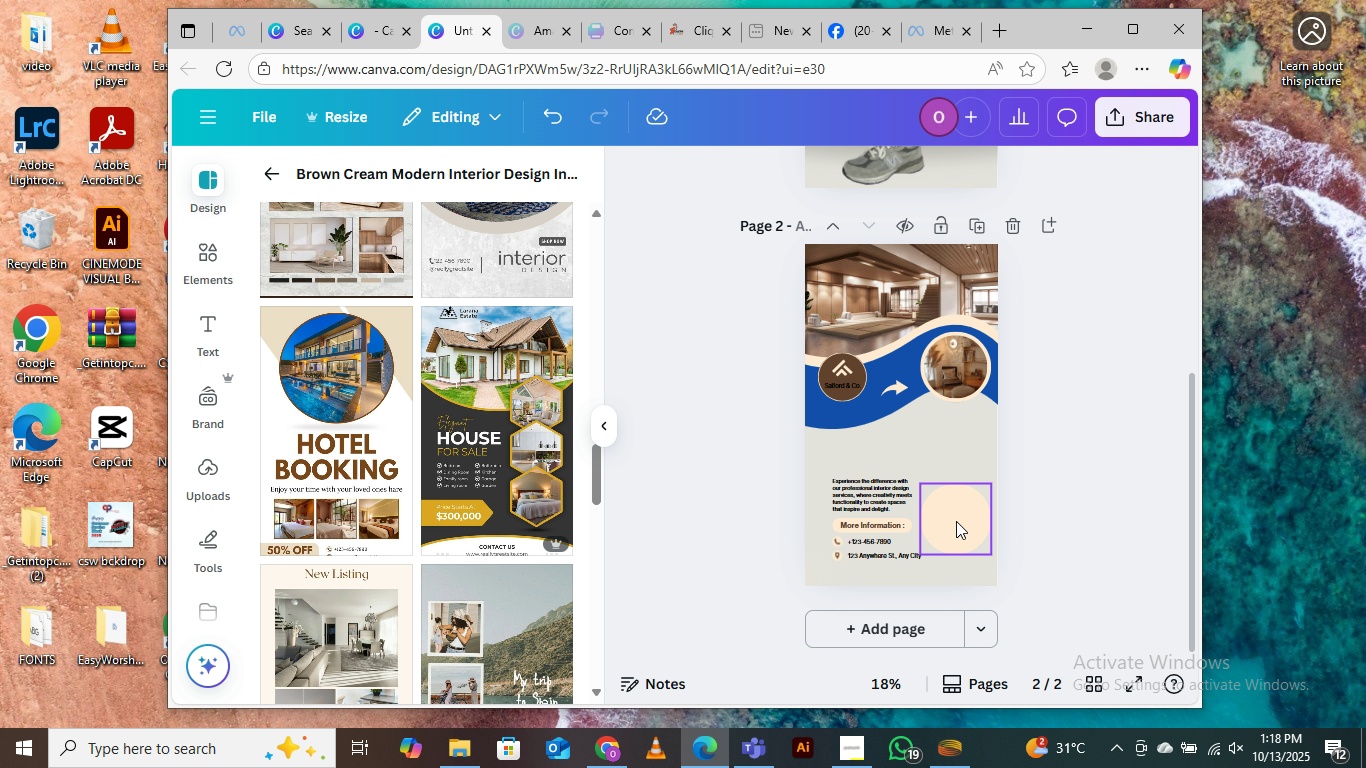 
key(Delete)
 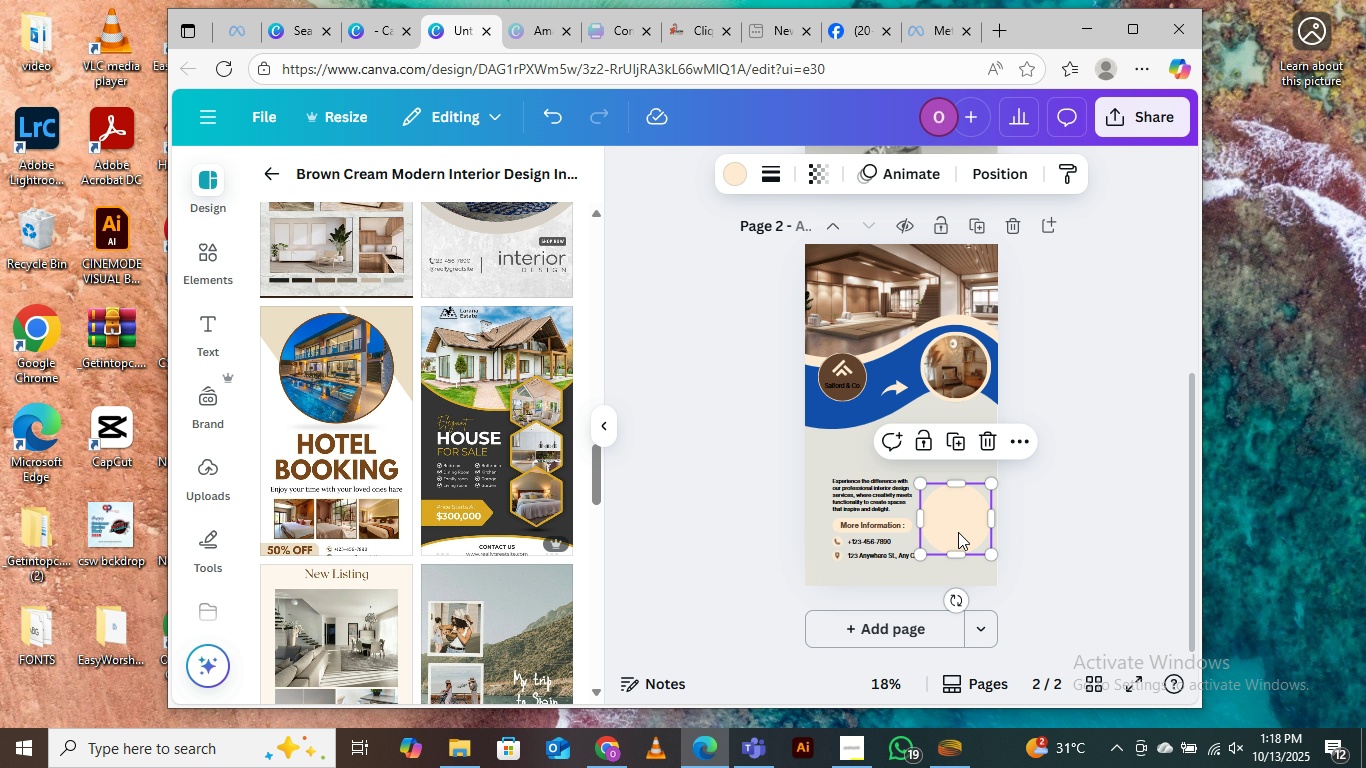 
left_click([958, 532])
 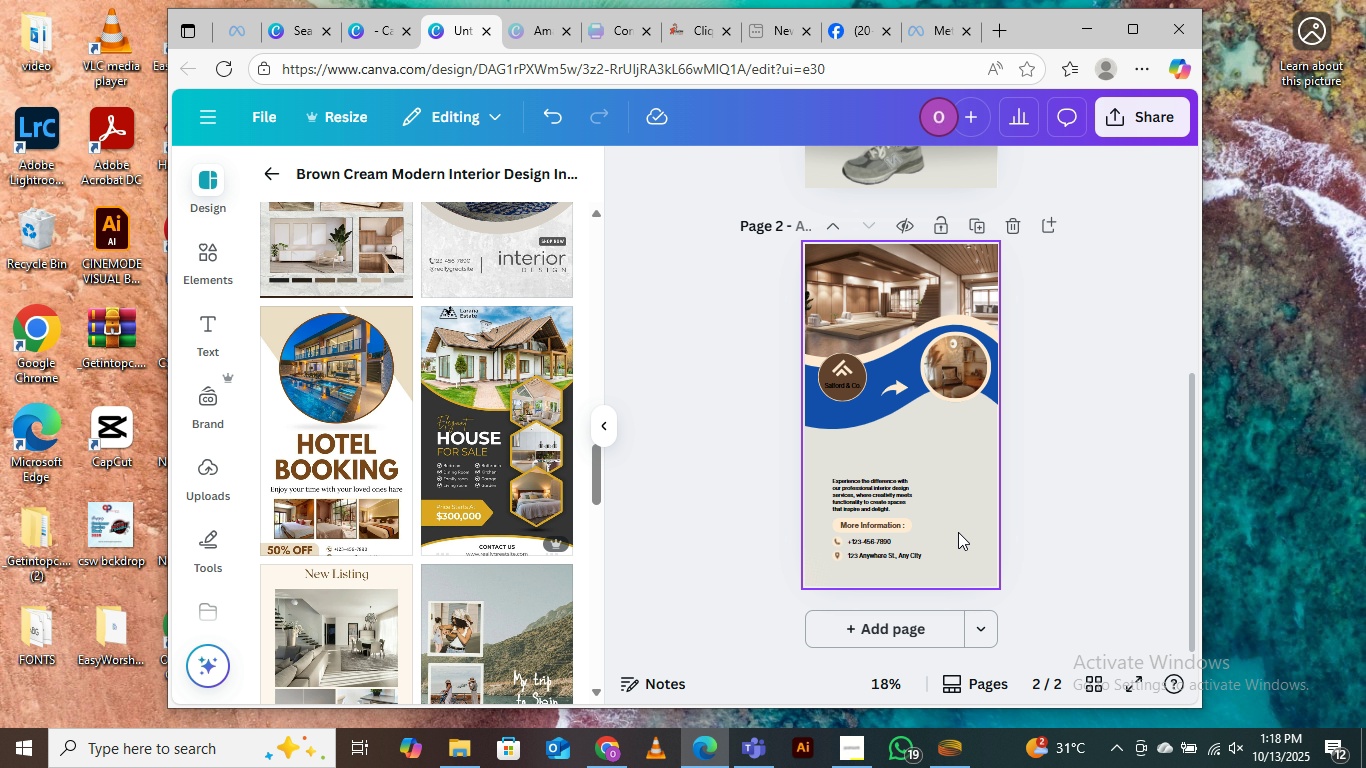 
key(Delete)
 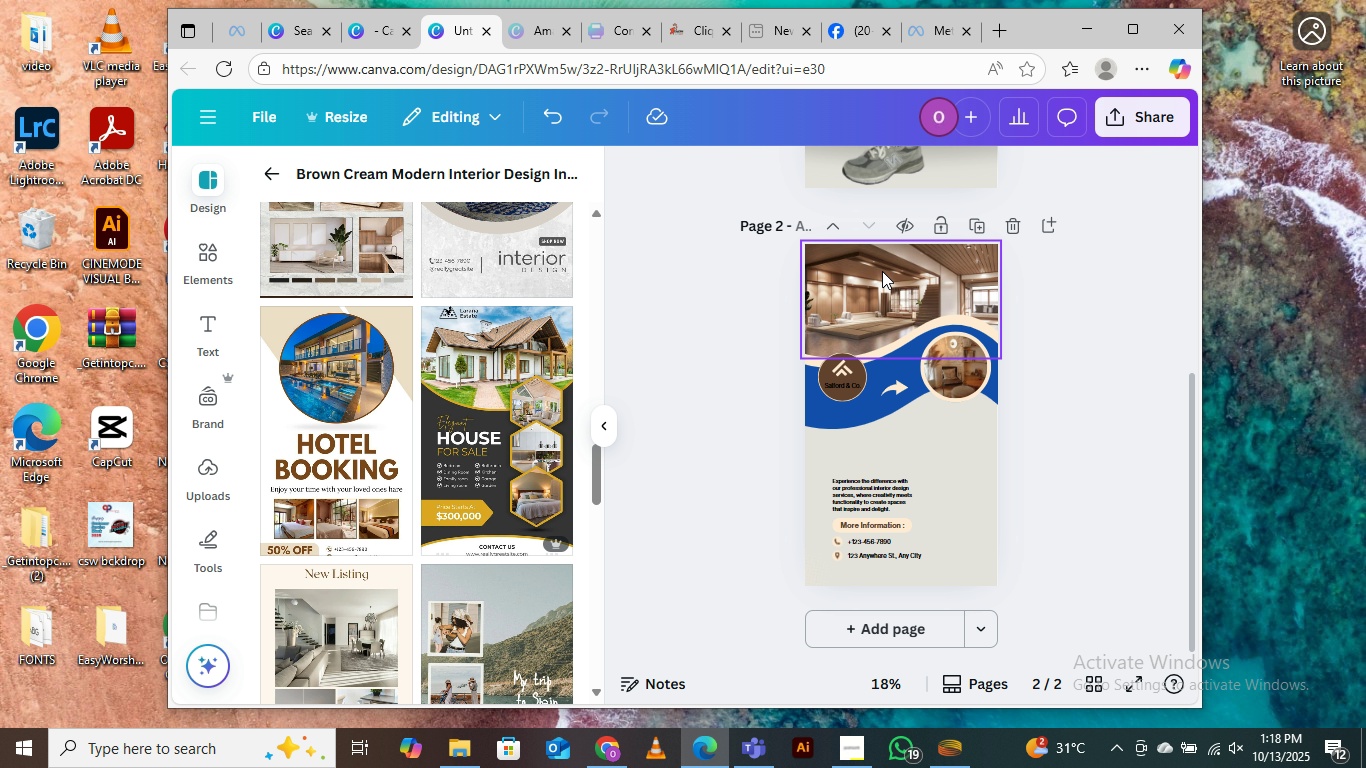 
left_click([984, 470])
 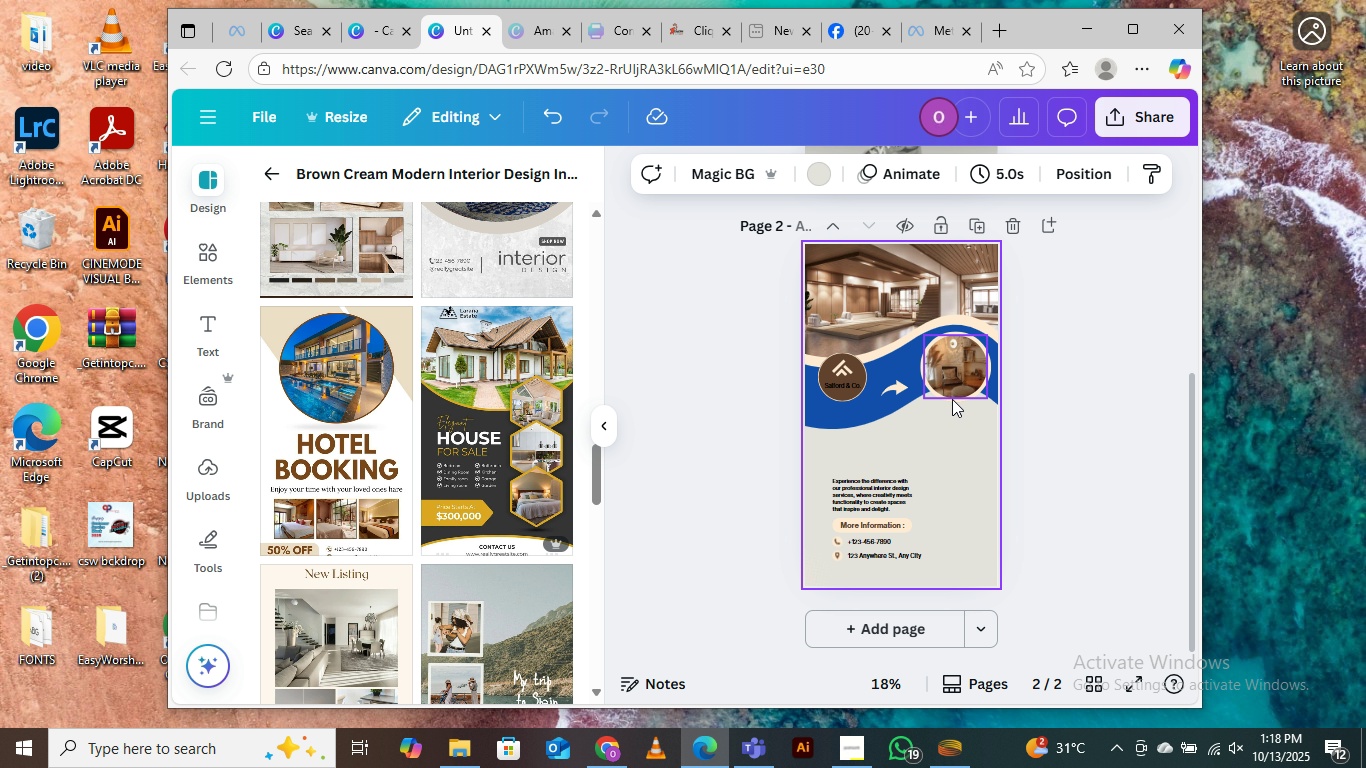 
scroll: coordinate [1109, 362], scroll_direction: none, amount: 0.0
 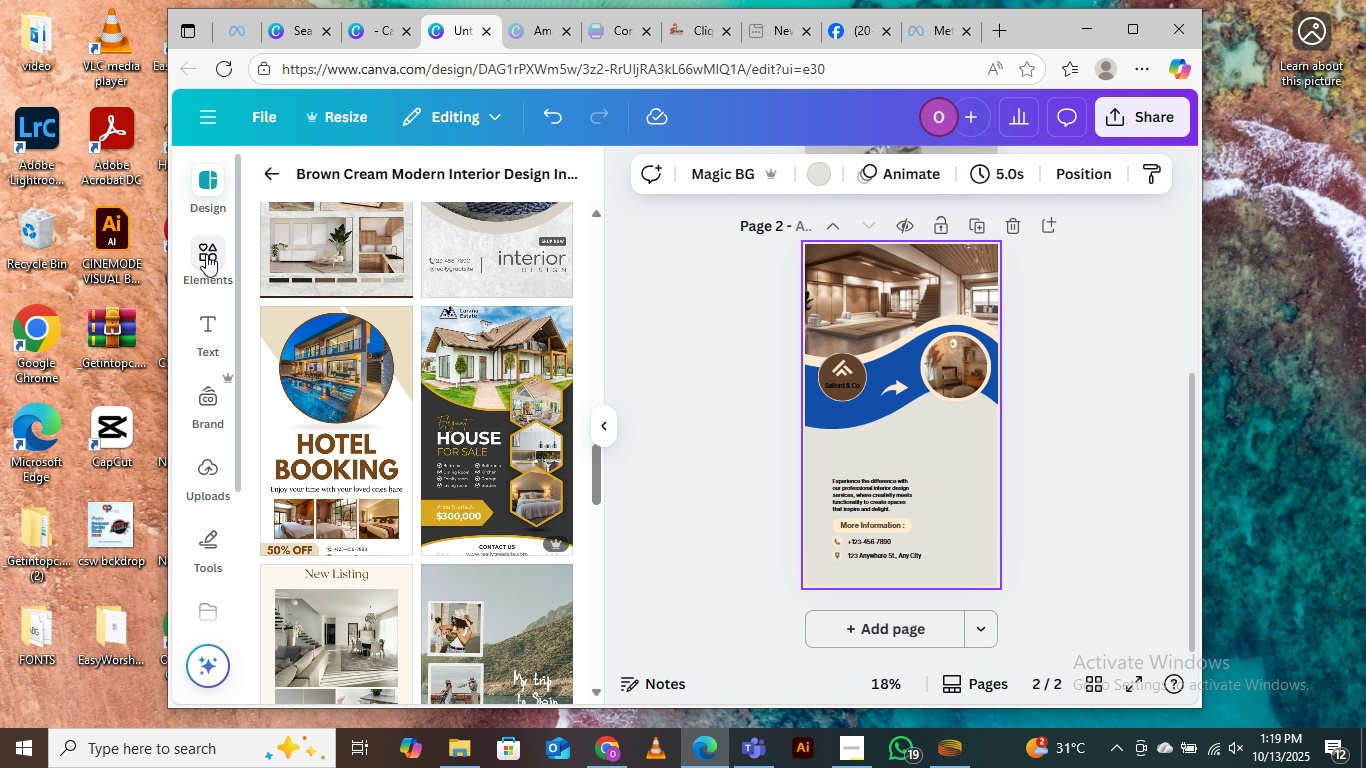 
wait(5.84)
 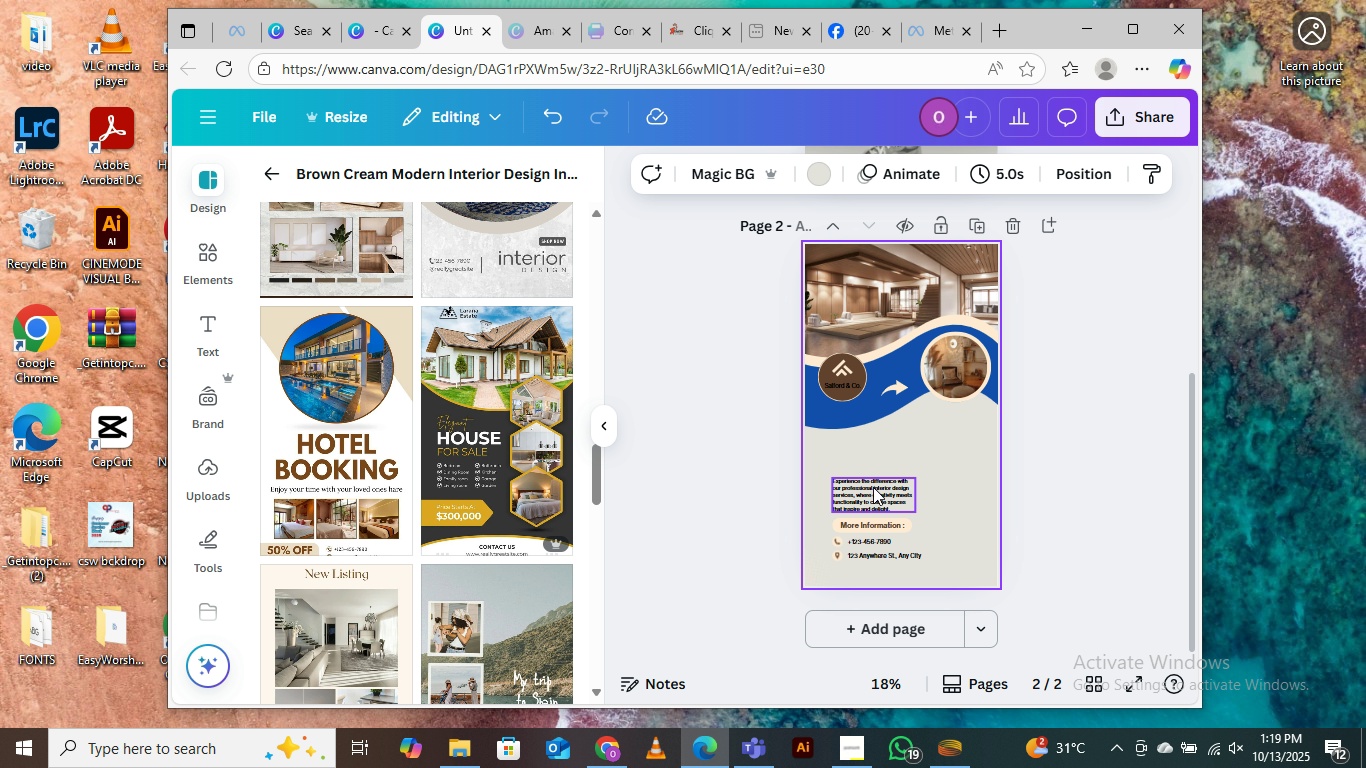 
left_click([206, 254])
 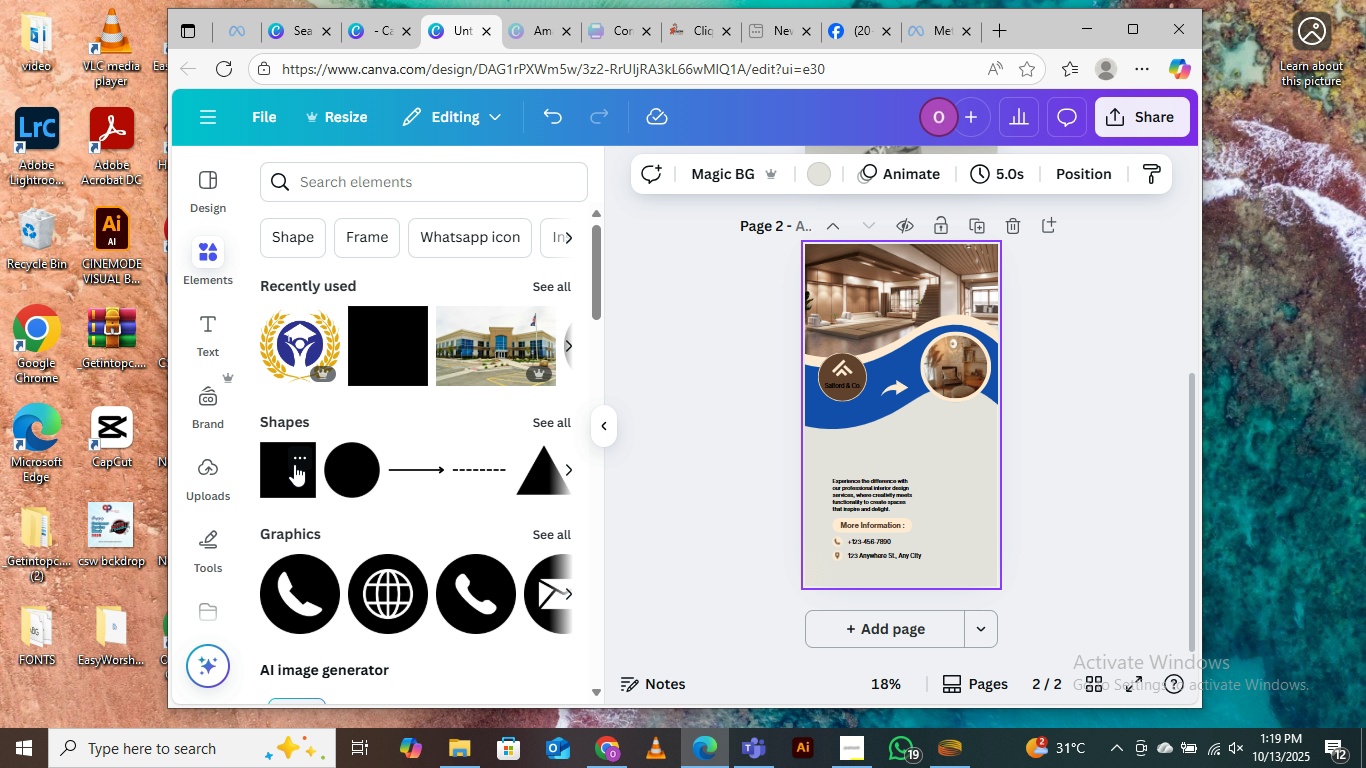 
left_click([294, 464])
 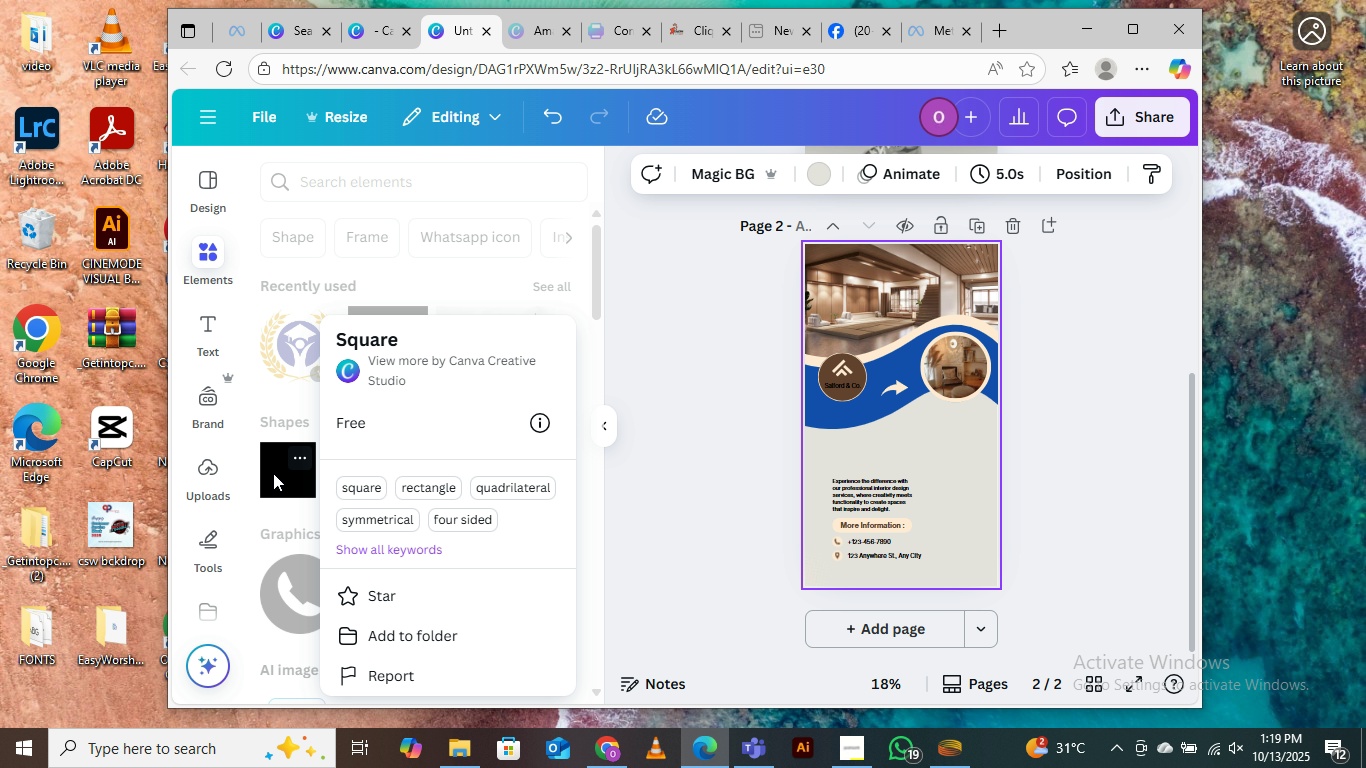 
double_click([273, 473])
 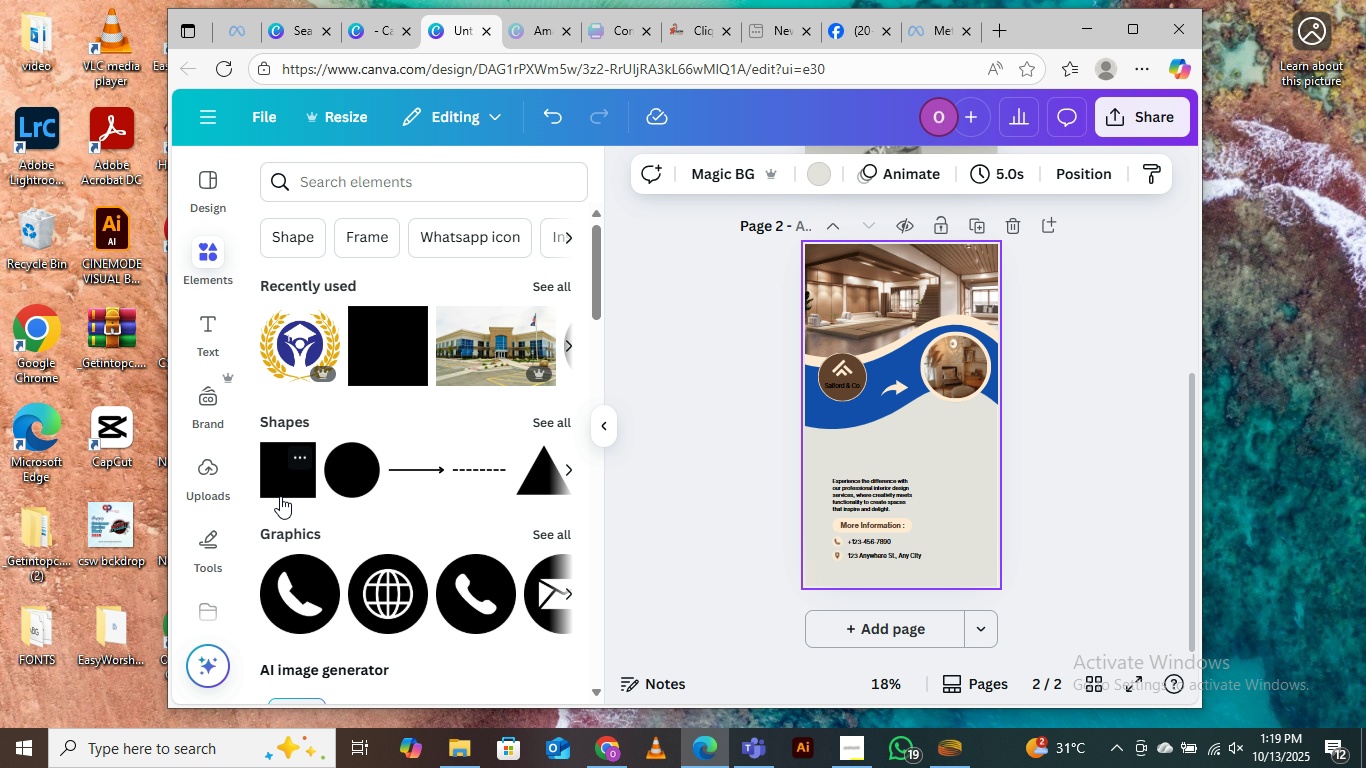 
wait(5.69)
 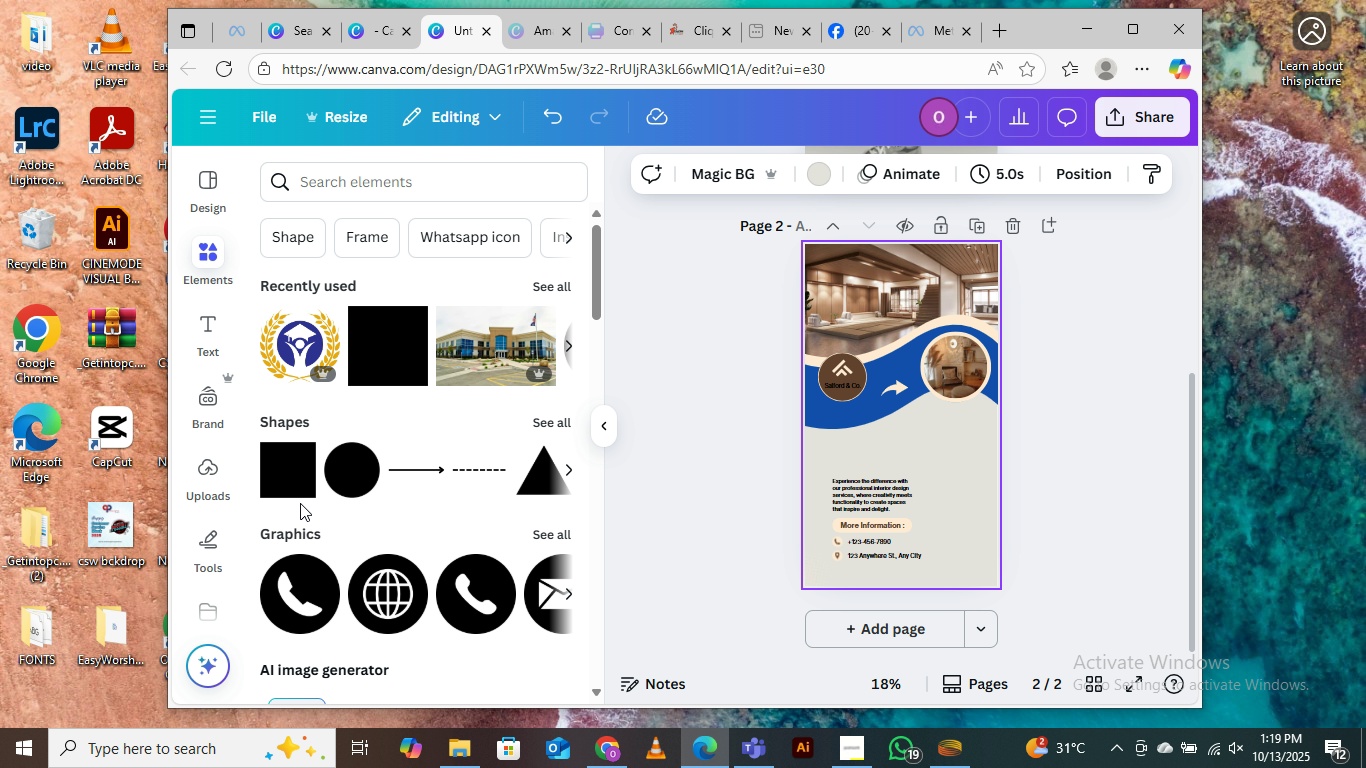 
double_click([280, 470])
 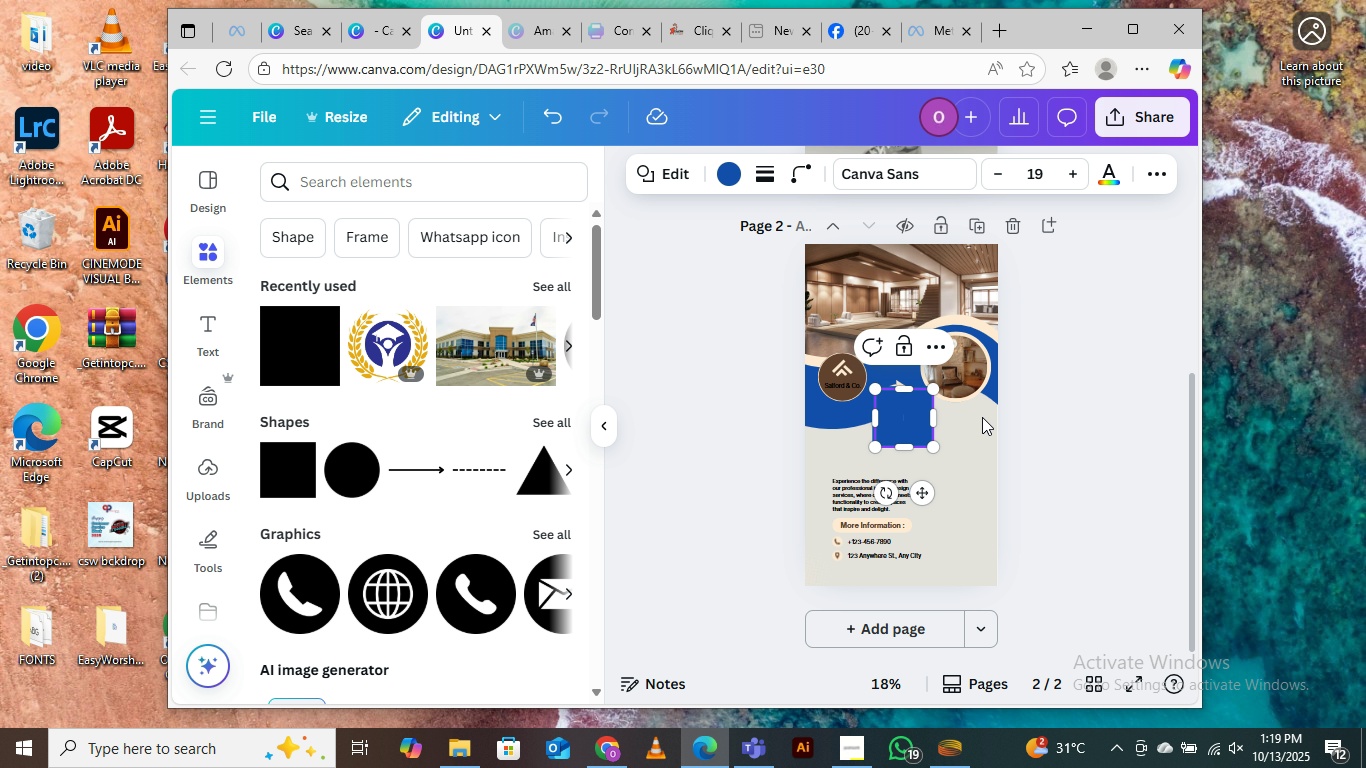 
left_click([1095, 416])
 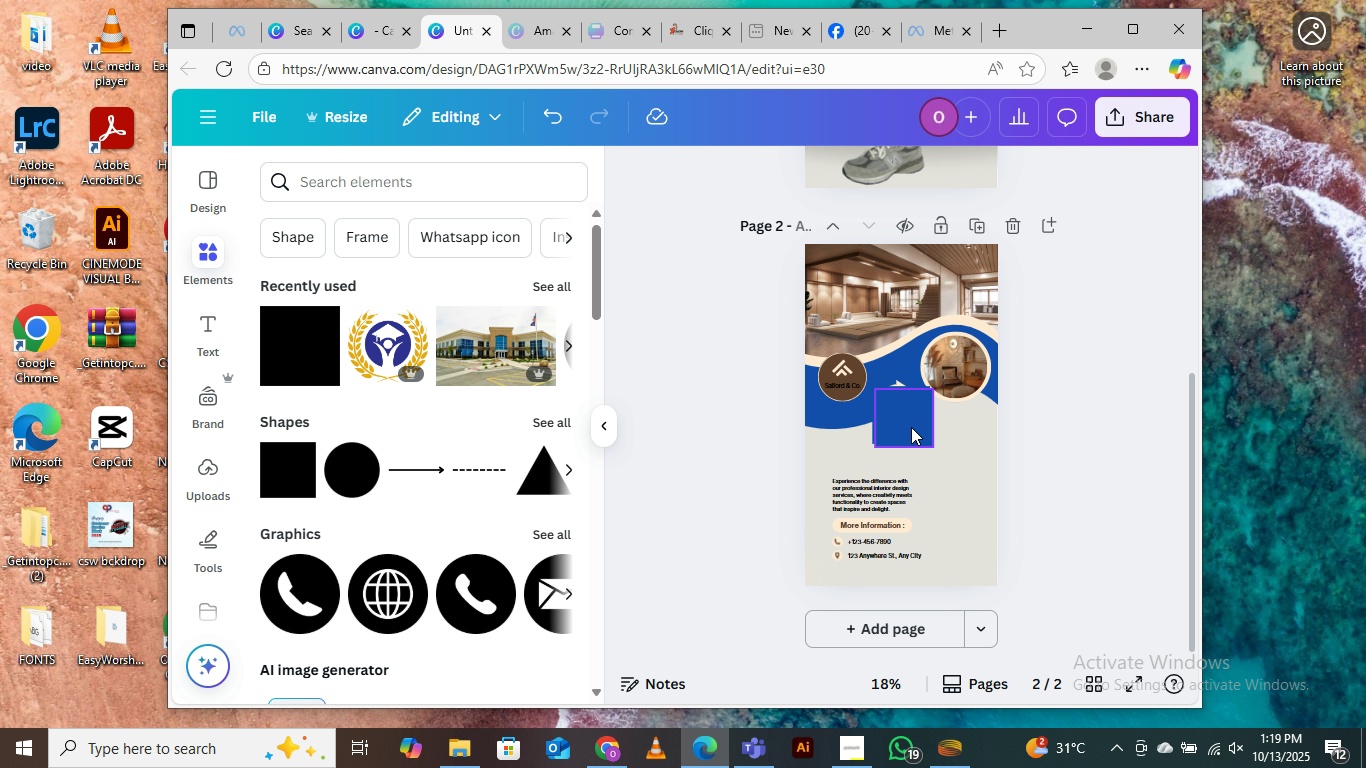 
left_click([909, 427])
 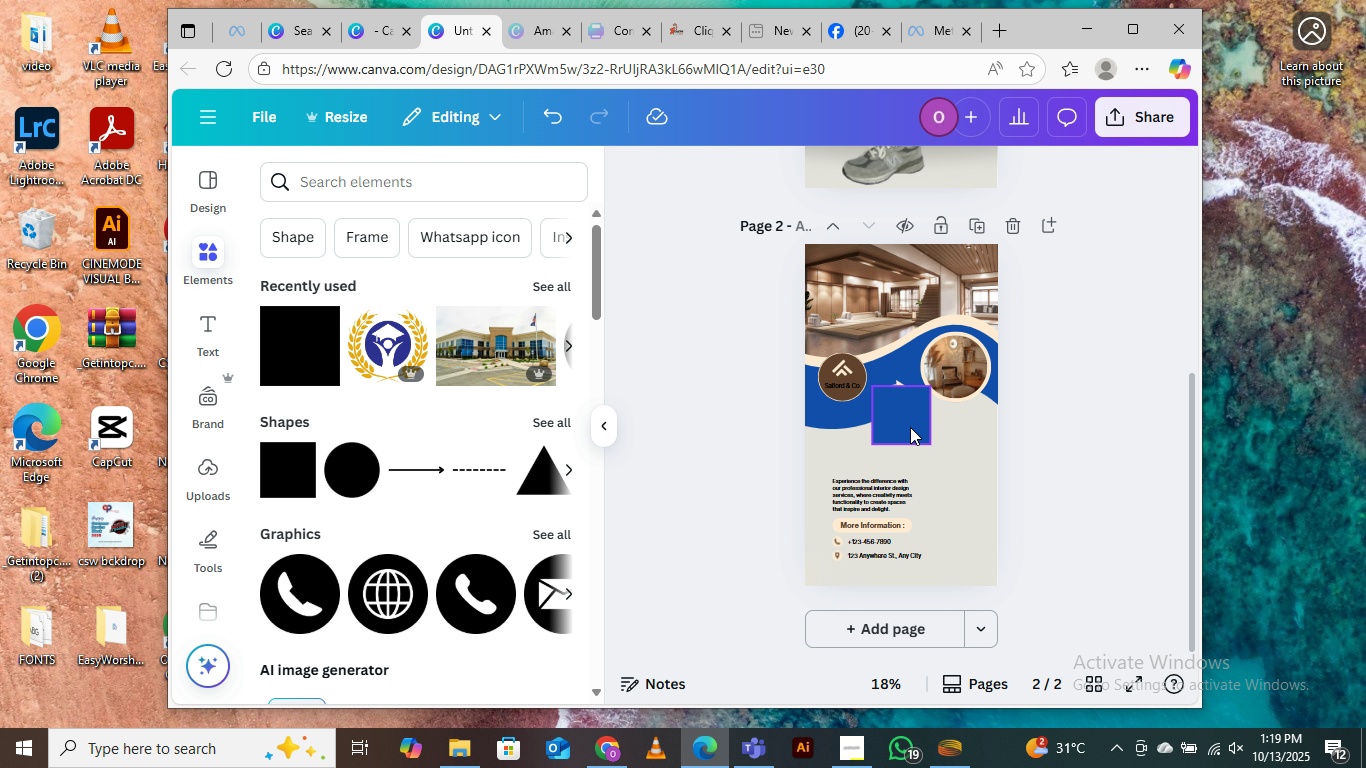 
key(Delete)
 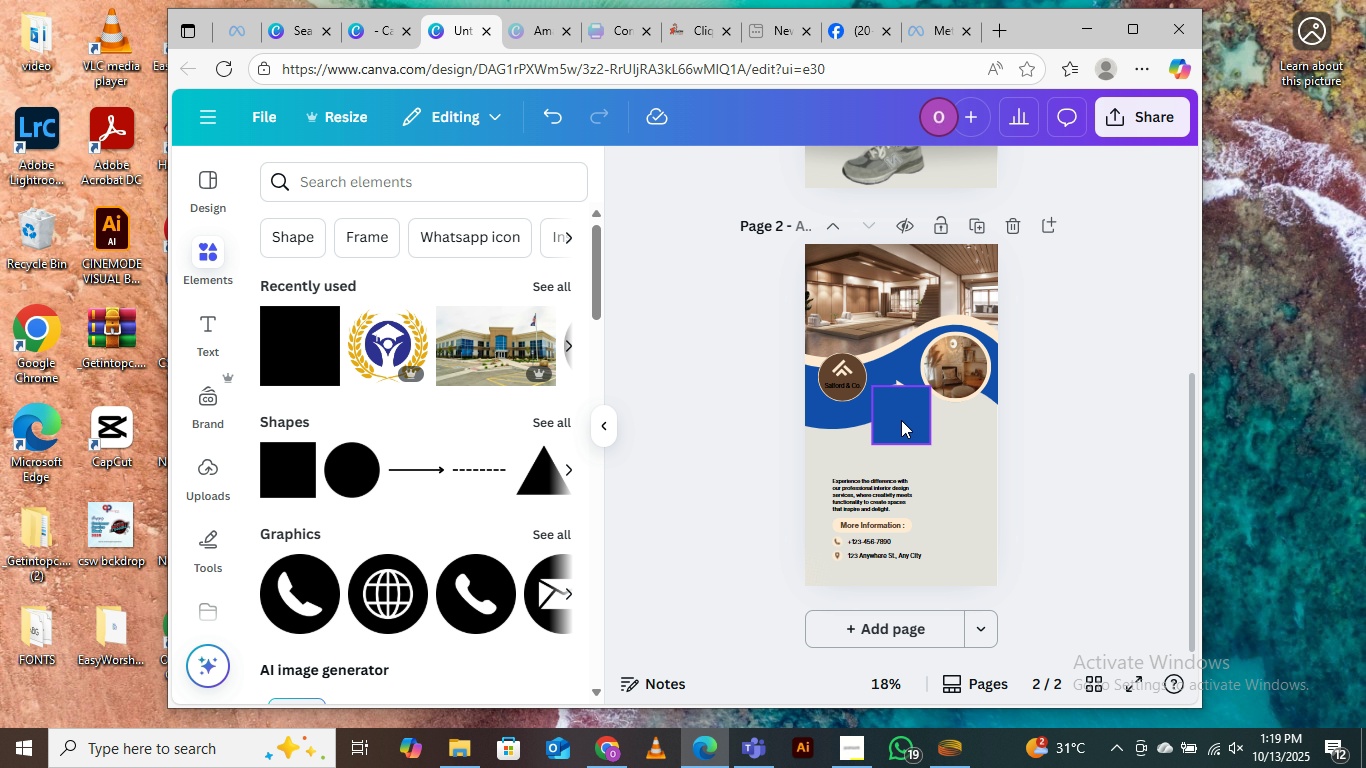 
left_click_drag(start_coordinate=[901, 417], to_coordinate=[878, 469])
 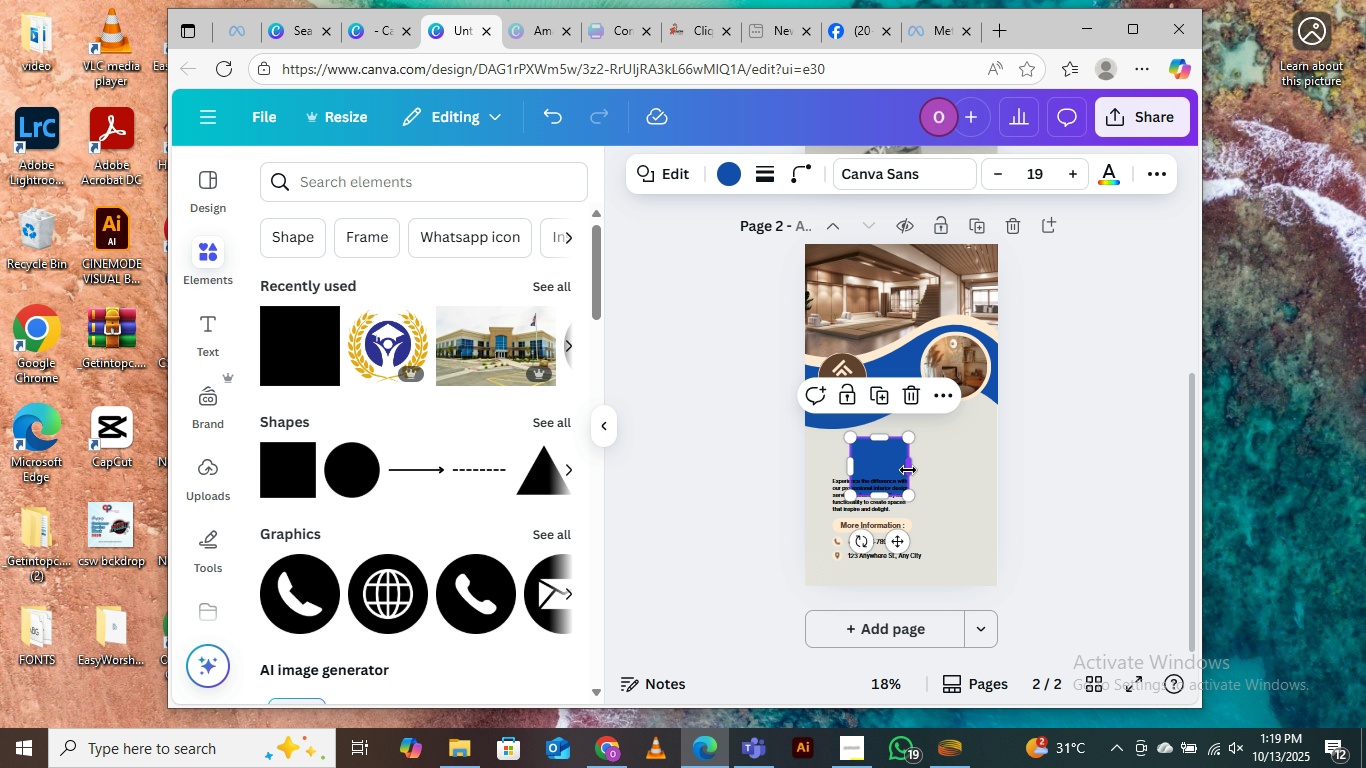 
left_click_drag(start_coordinate=[908, 470], to_coordinate=[977, 466])
 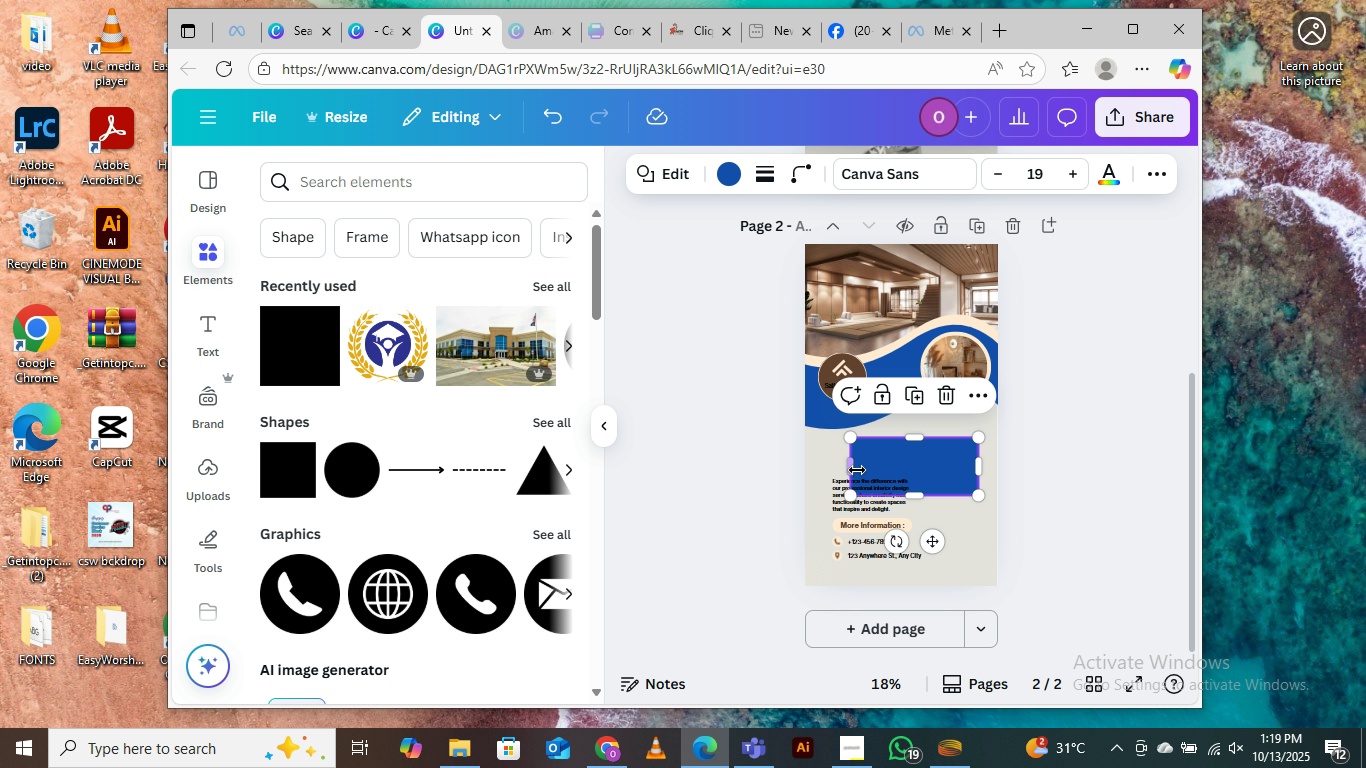 
left_click_drag(start_coordinate=[854, 469], to_coordinate=[839, 470])
 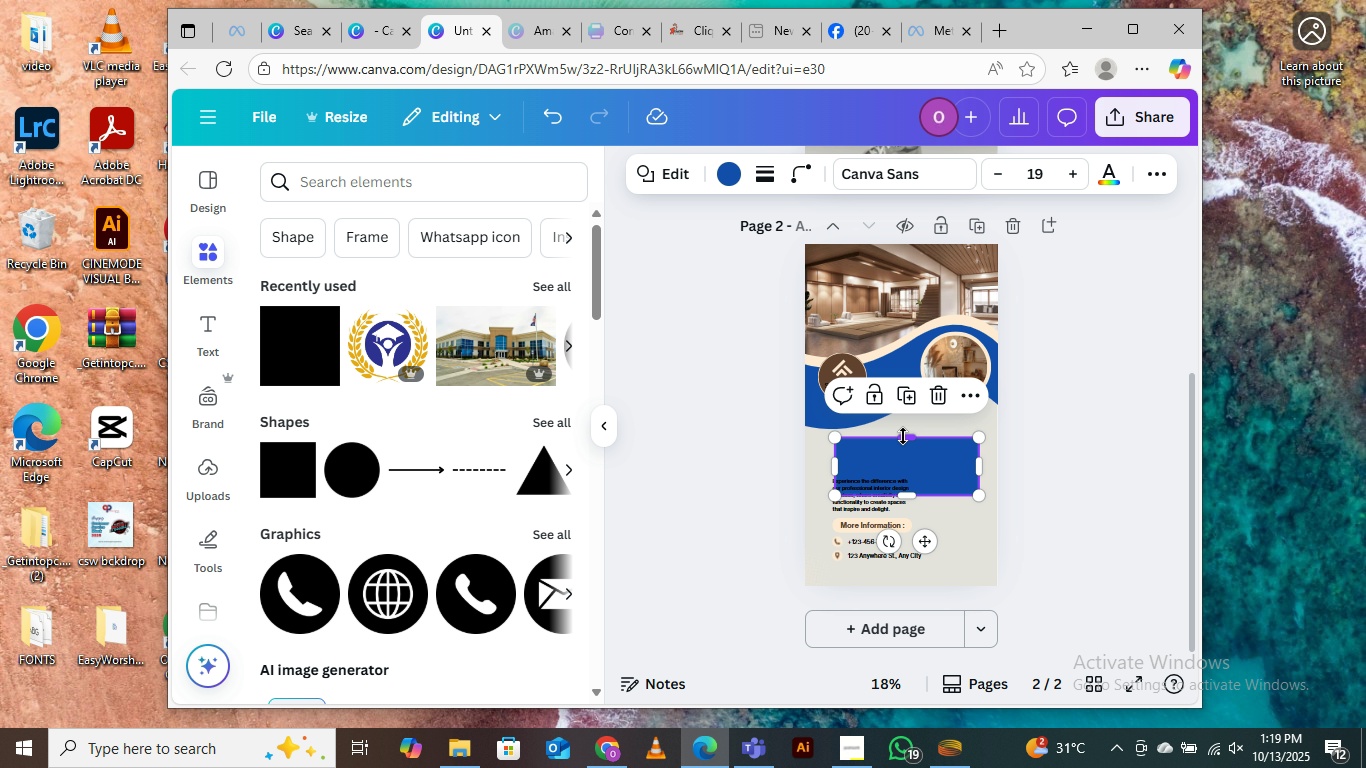 
left_click_drag(start_coordinate=[902, 492], to_coordinate=[906, 503])
 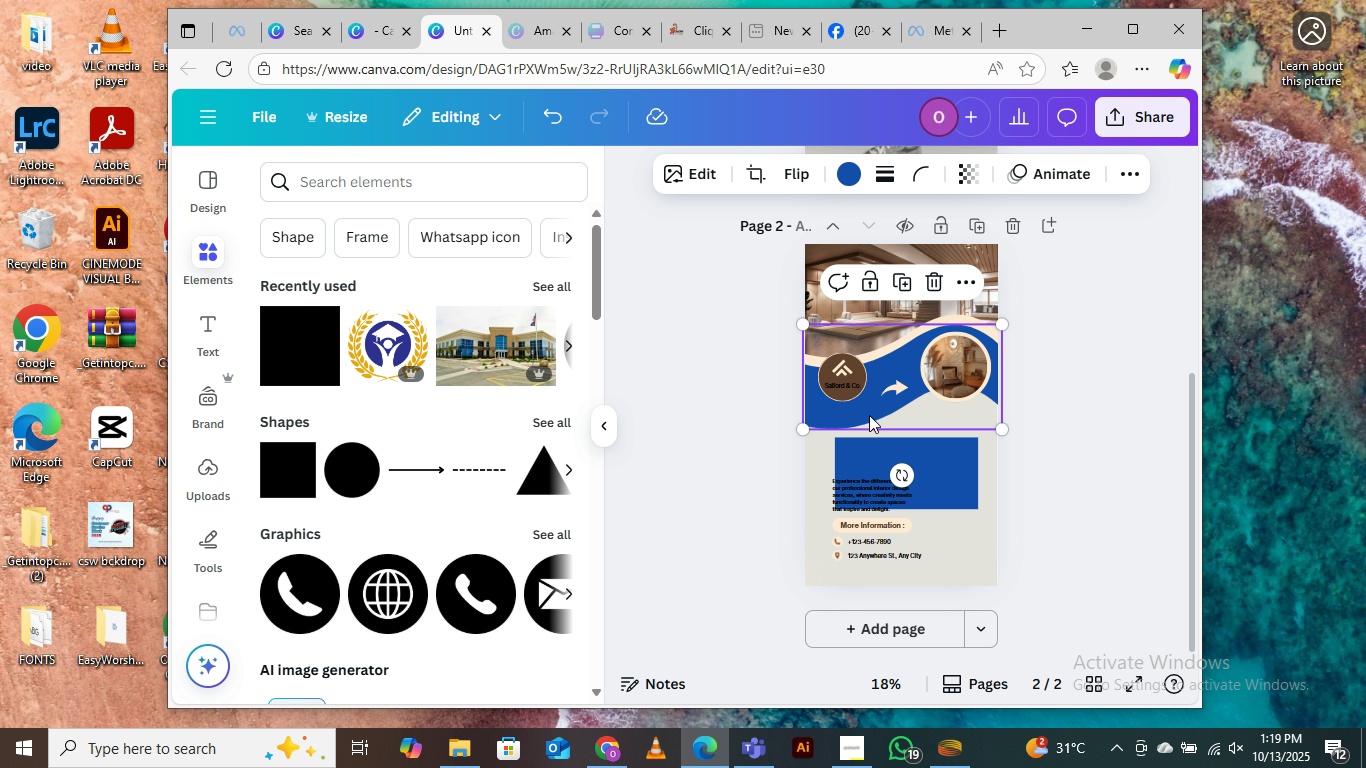 
left_click([869, 415])
 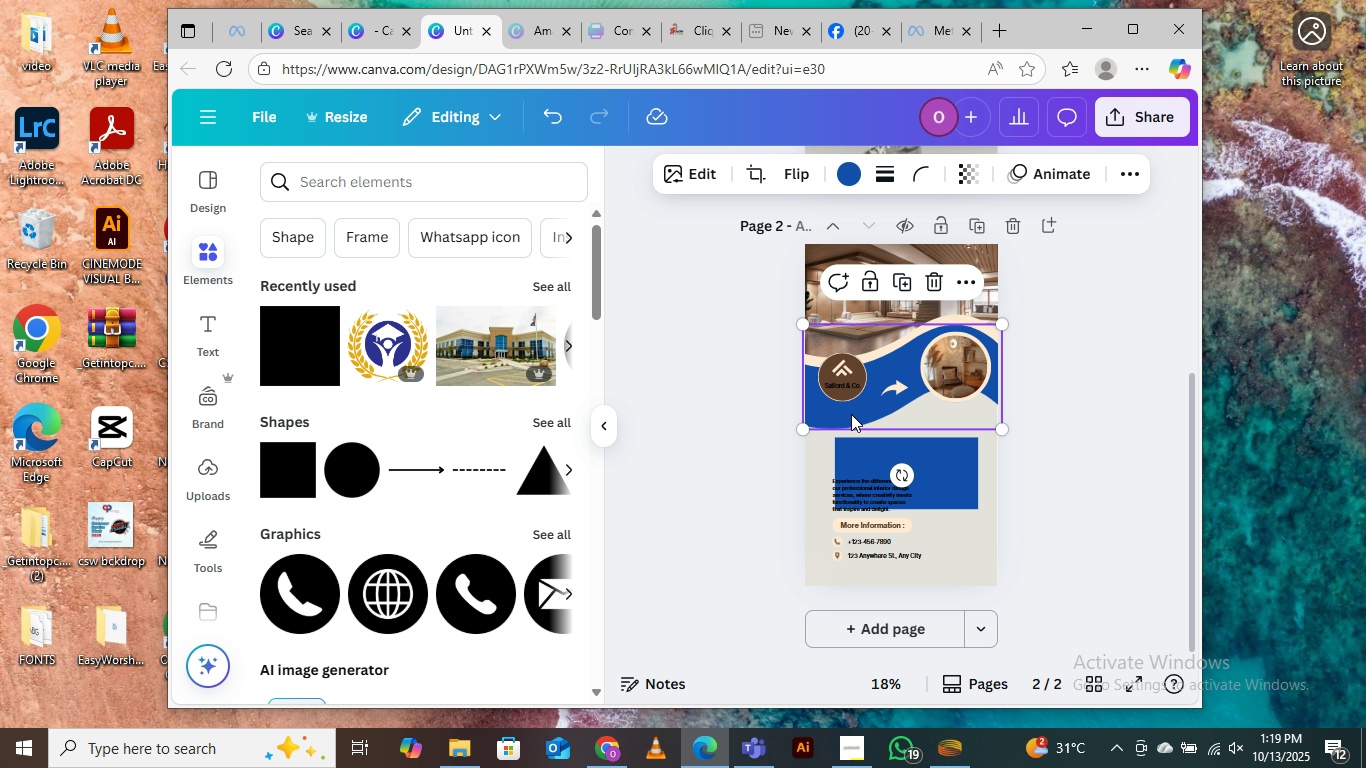 
left_click_drag(start_coordinate=[851, 415], to_coordinate=[858, 416])
 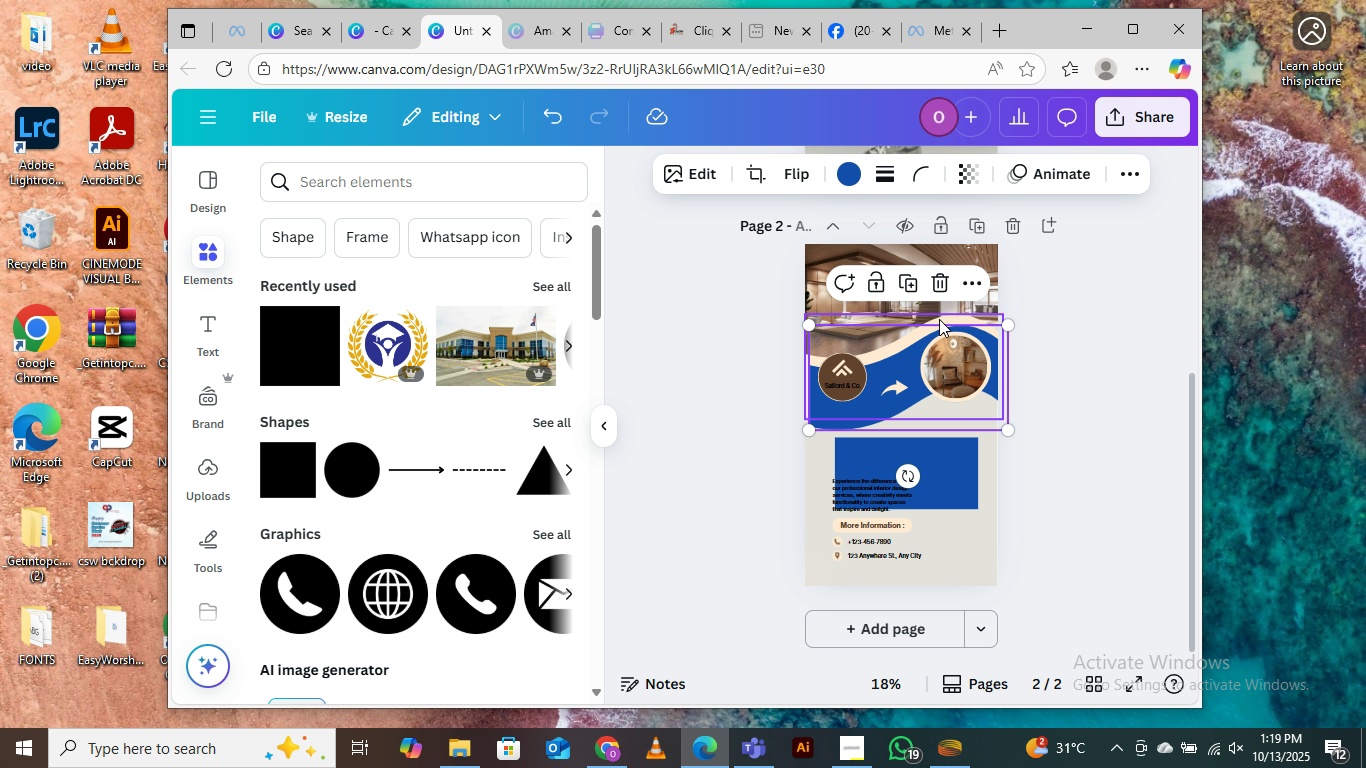 
left_click_drag(start_coordinate=[948, 318], to_coordinate=[948, 311])
 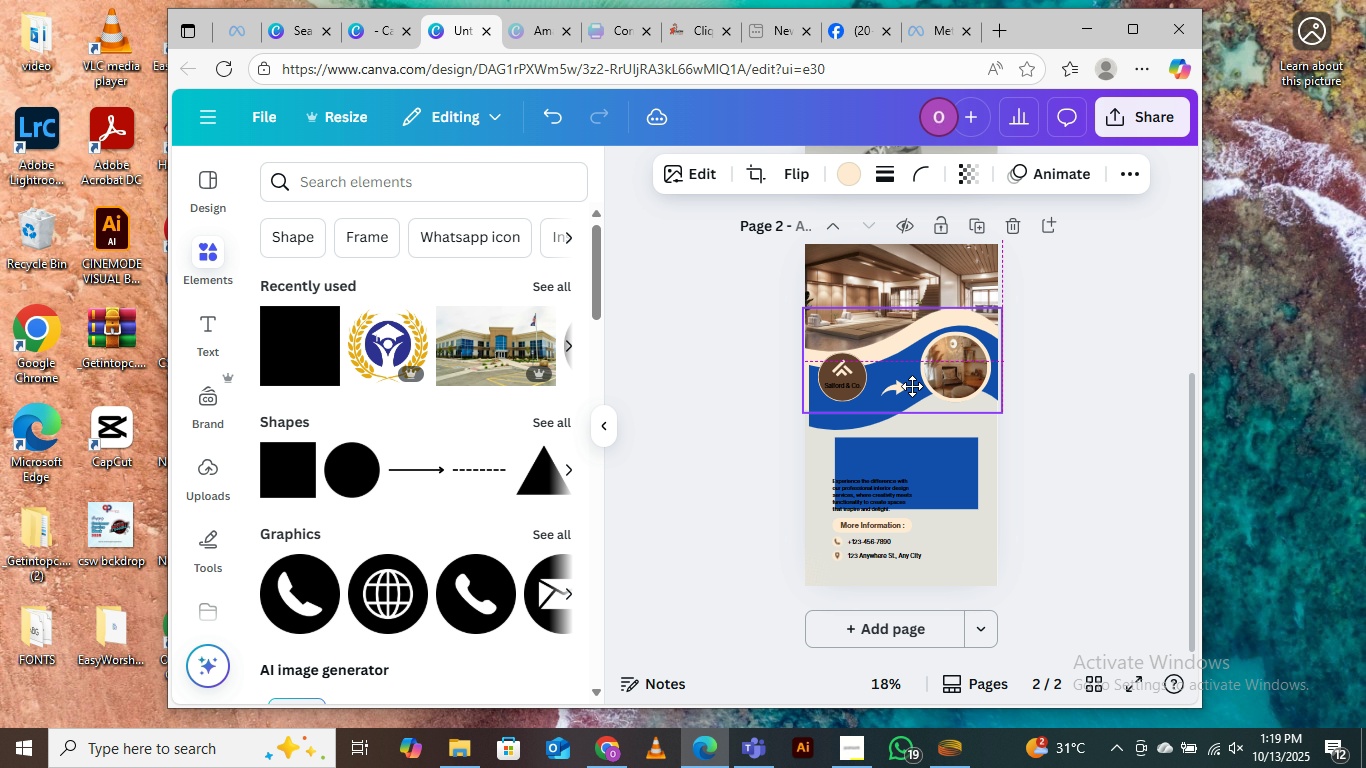 
left_click([1034, 412])
 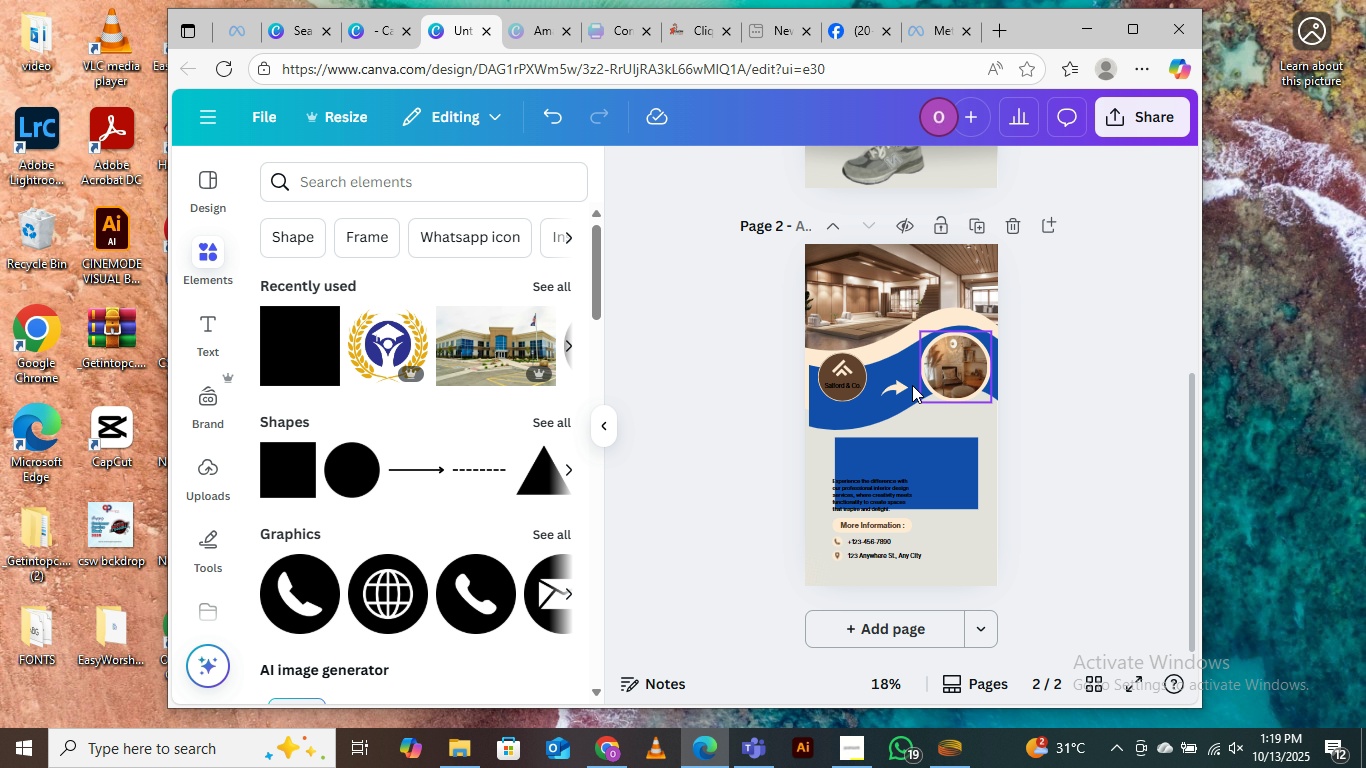 
mouse_move([891, 410])
 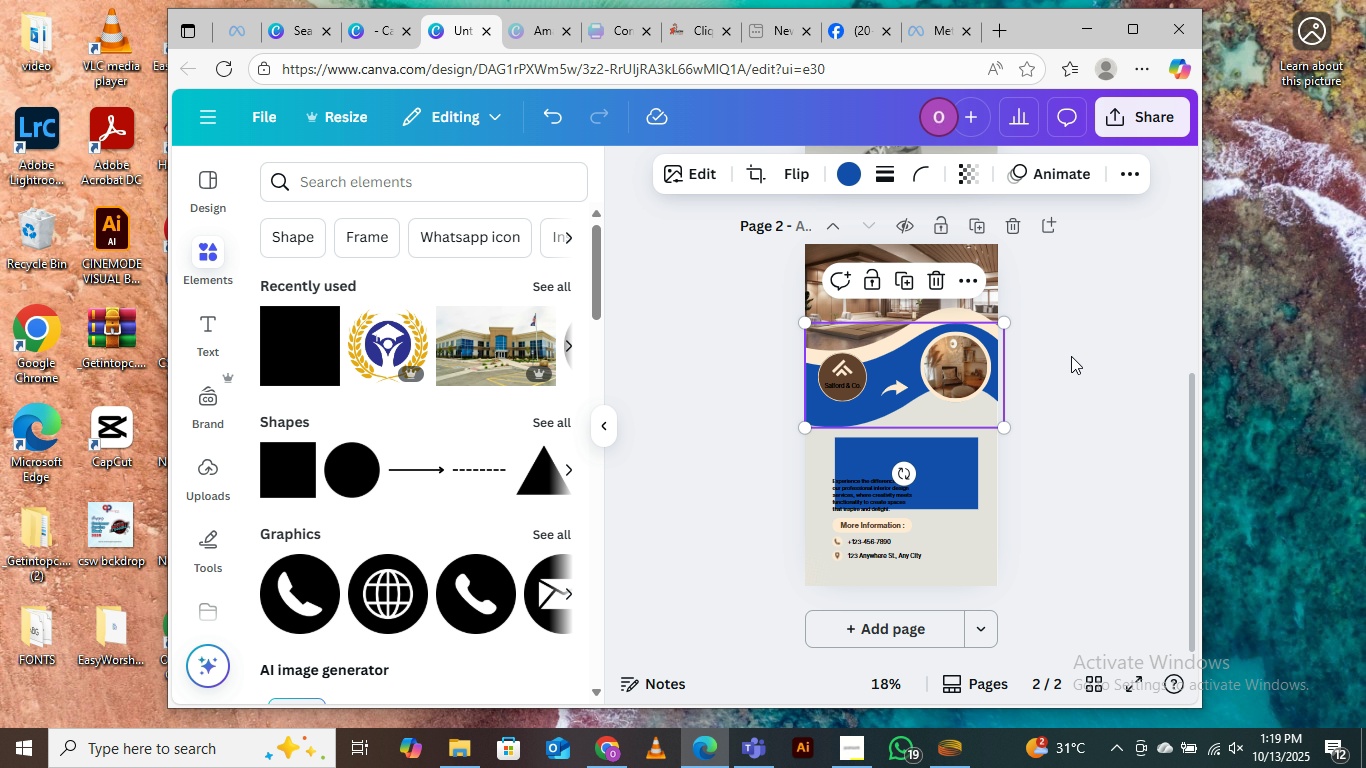 
left_click([1071, 356])
 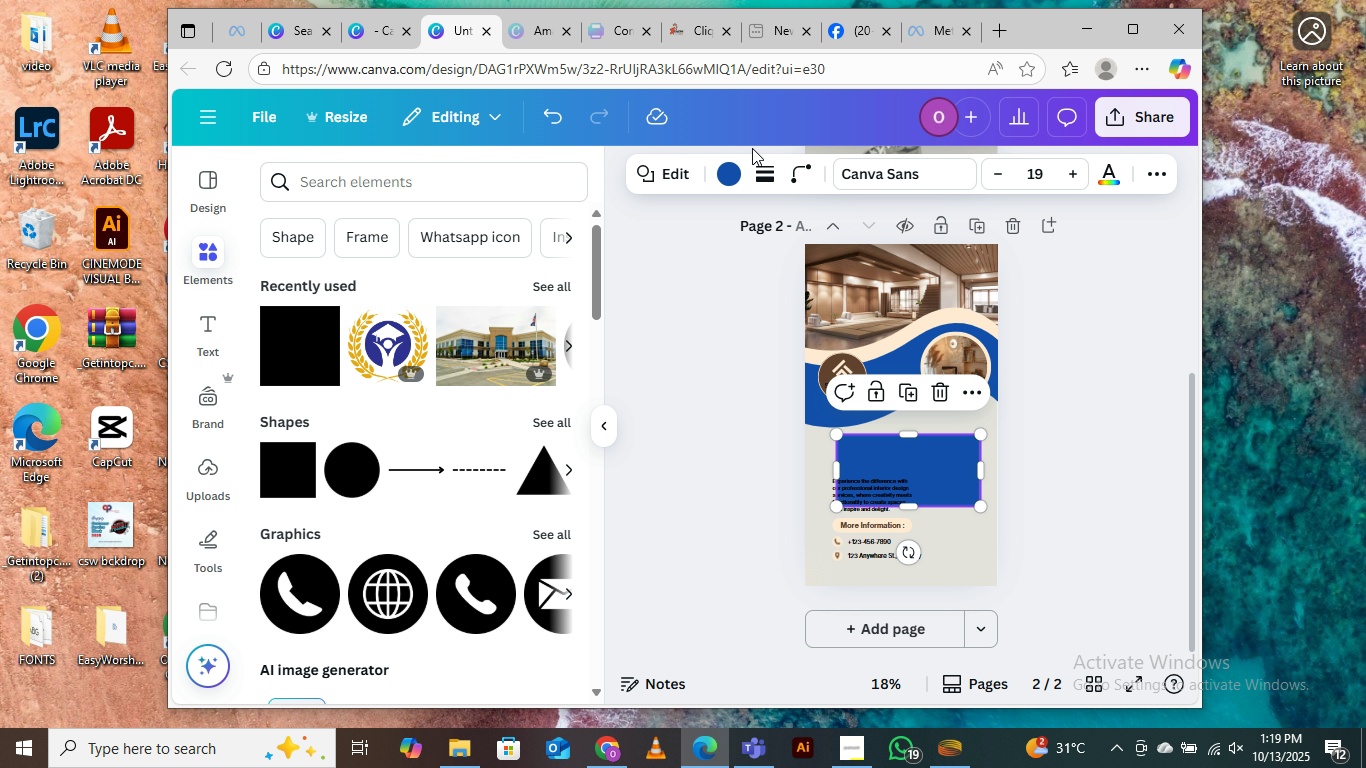 
wait(6.81)
 